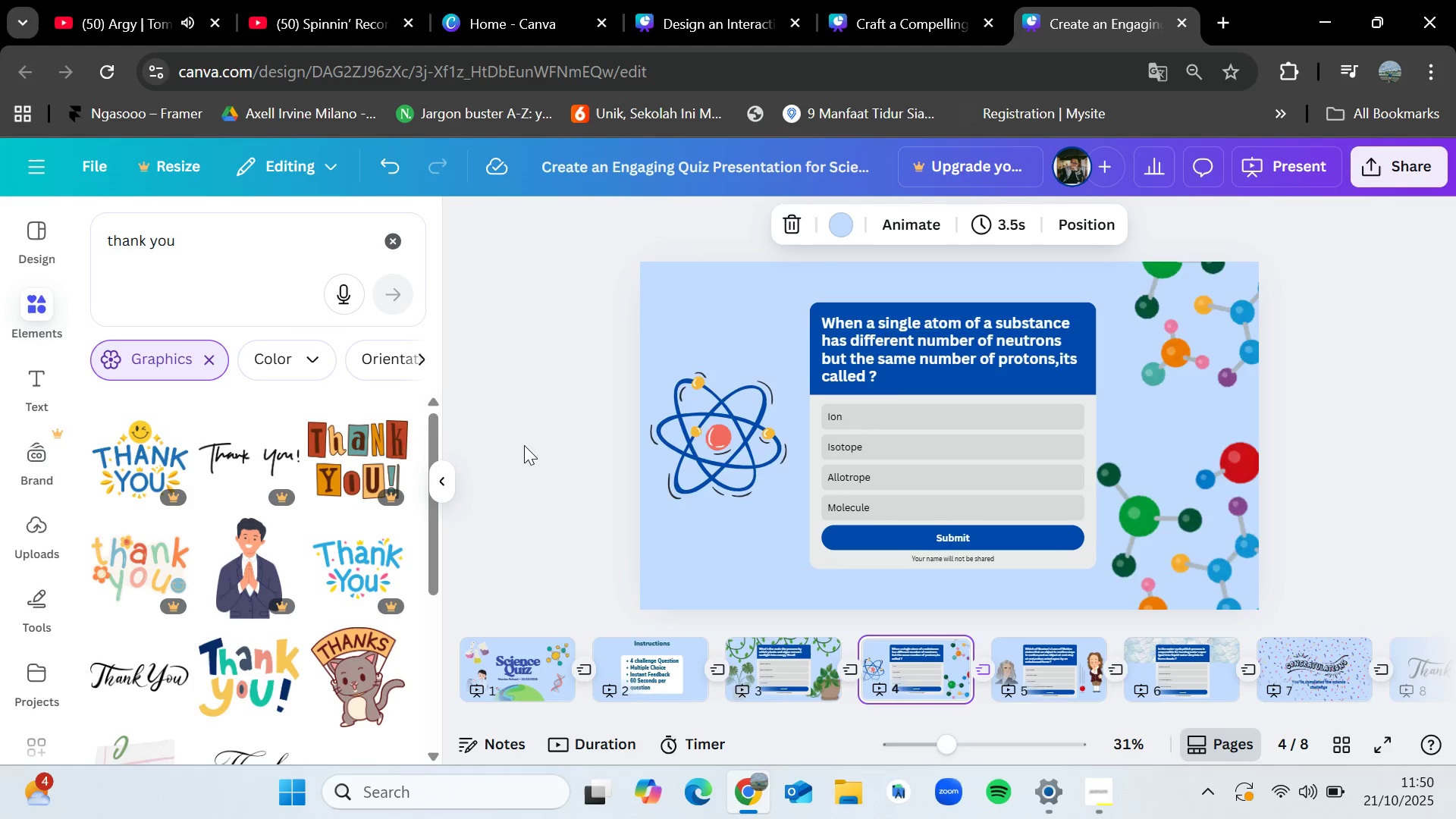 
key(ArrowRight)
 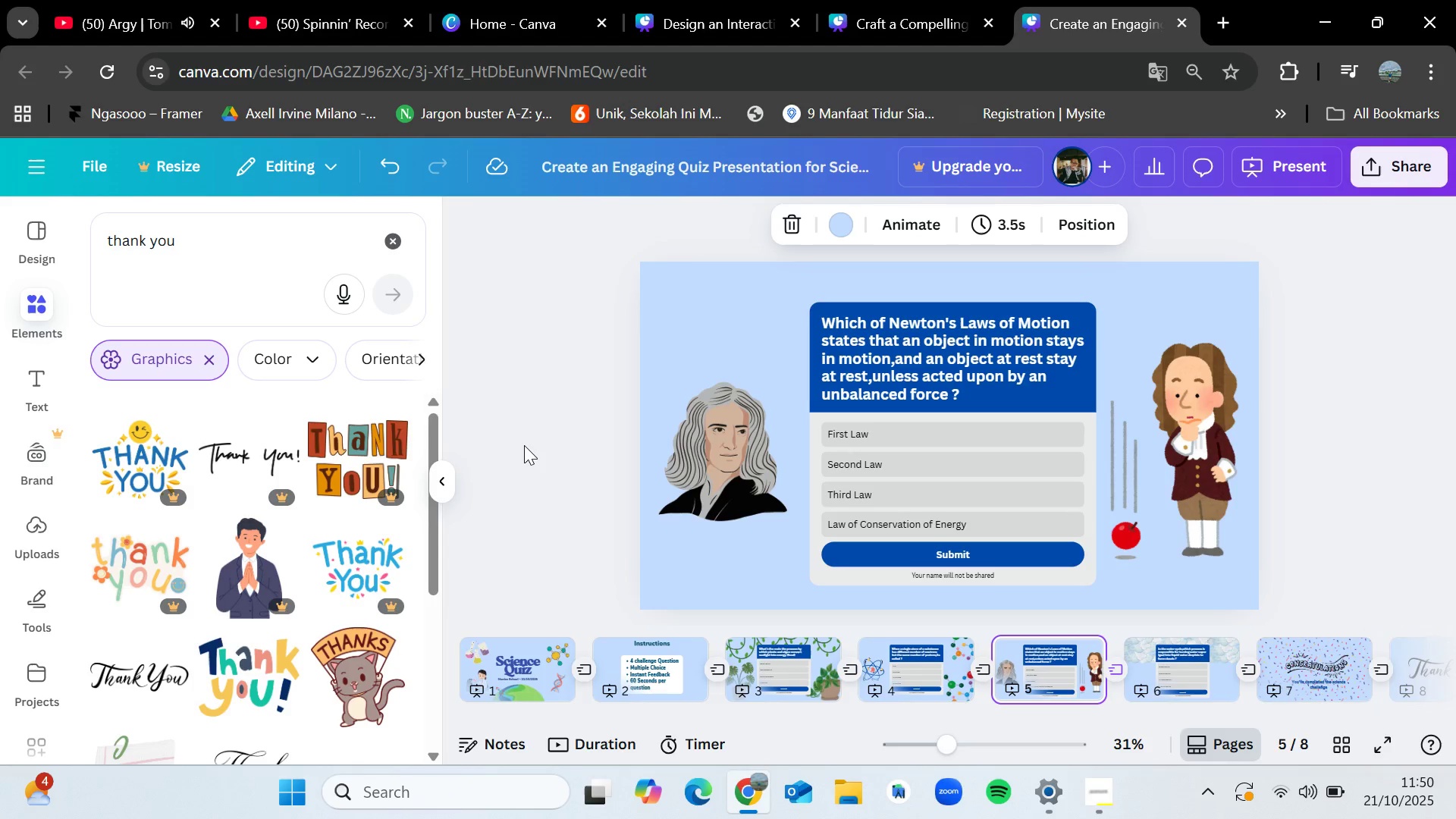 
key(ArrowLeft)
 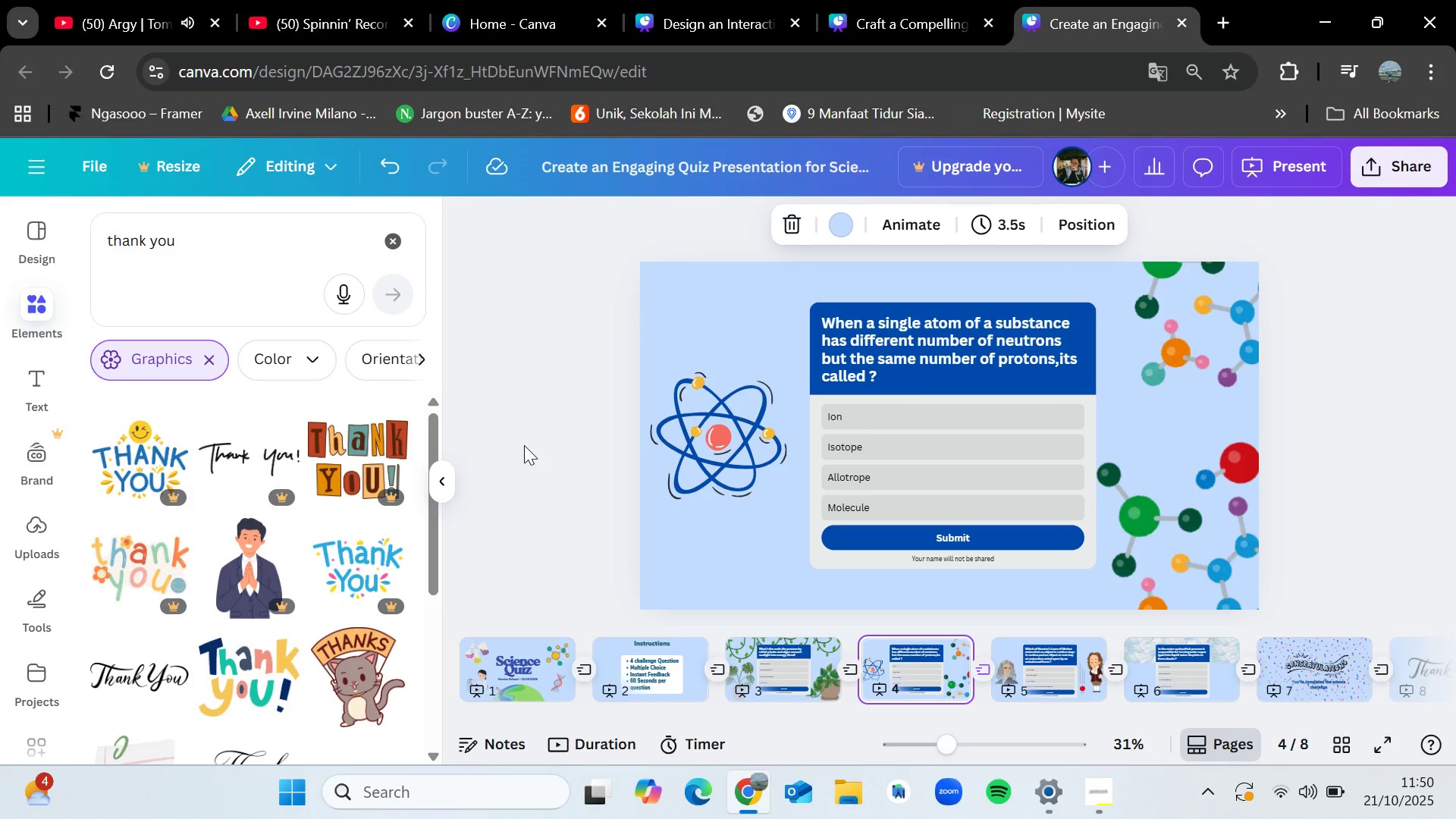 
key(ArrowRight)
 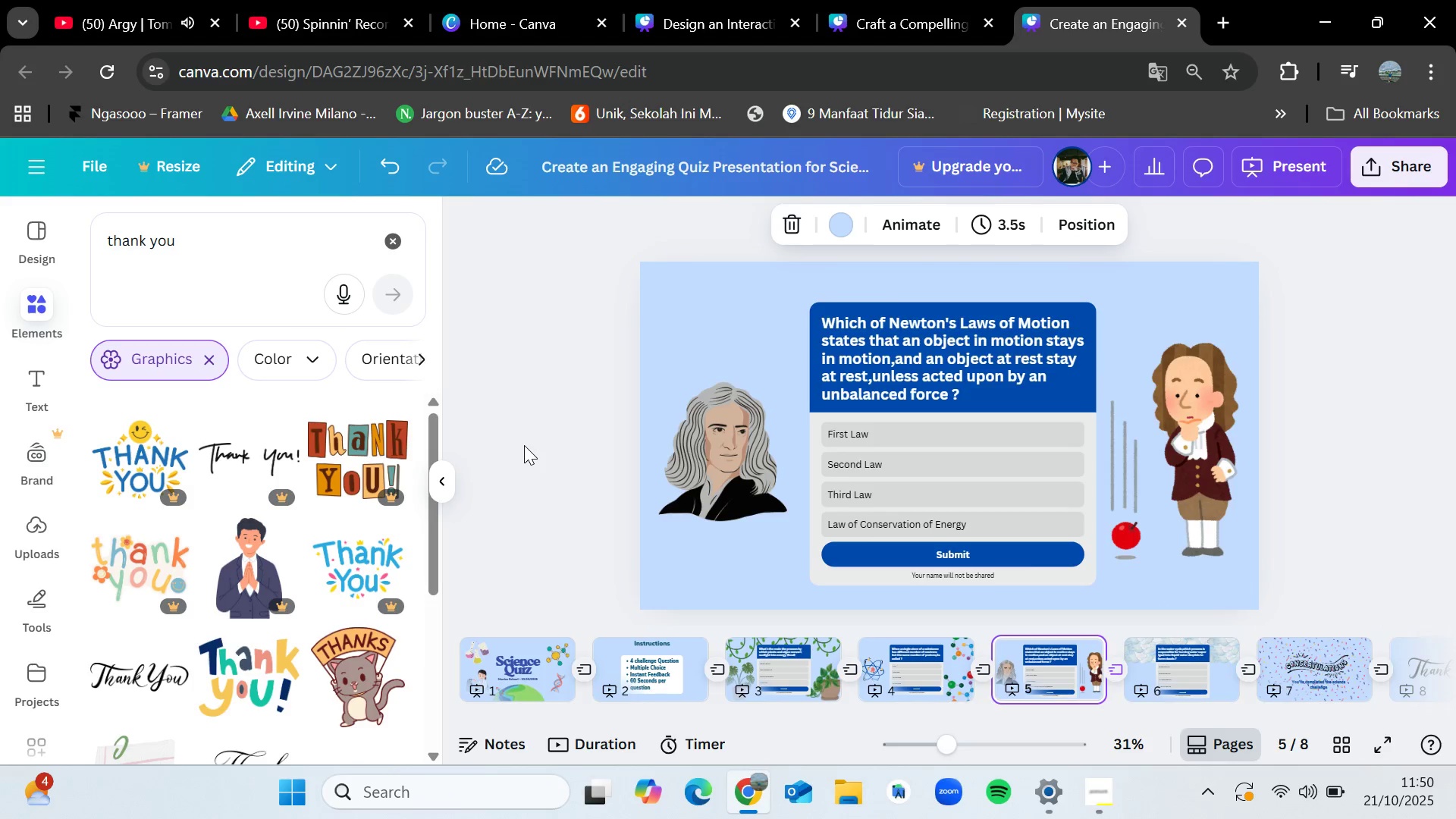 
key(ArrowRight)
 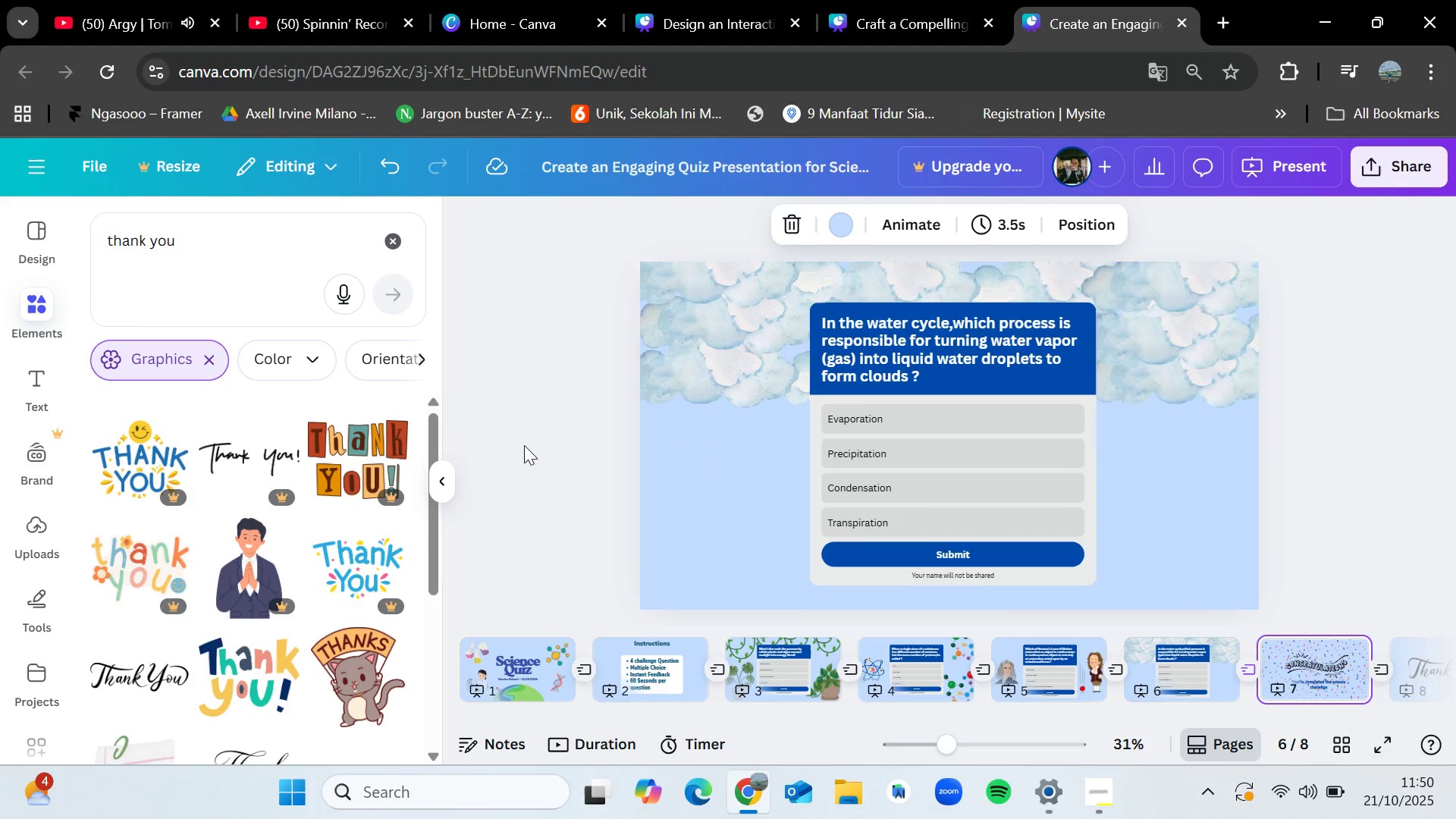 
key(ArrowRight)
 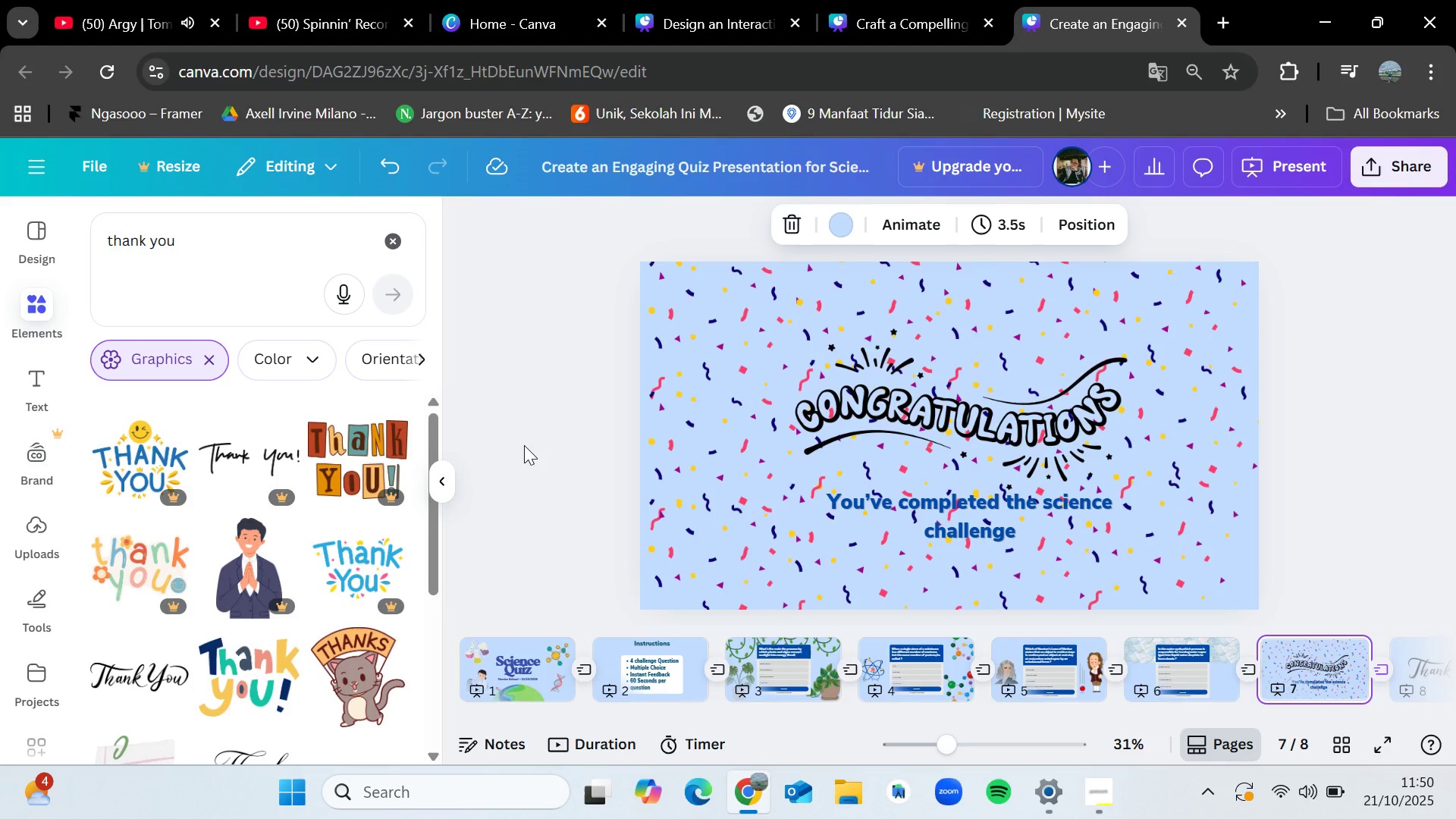 
key(ArrowLeft)
 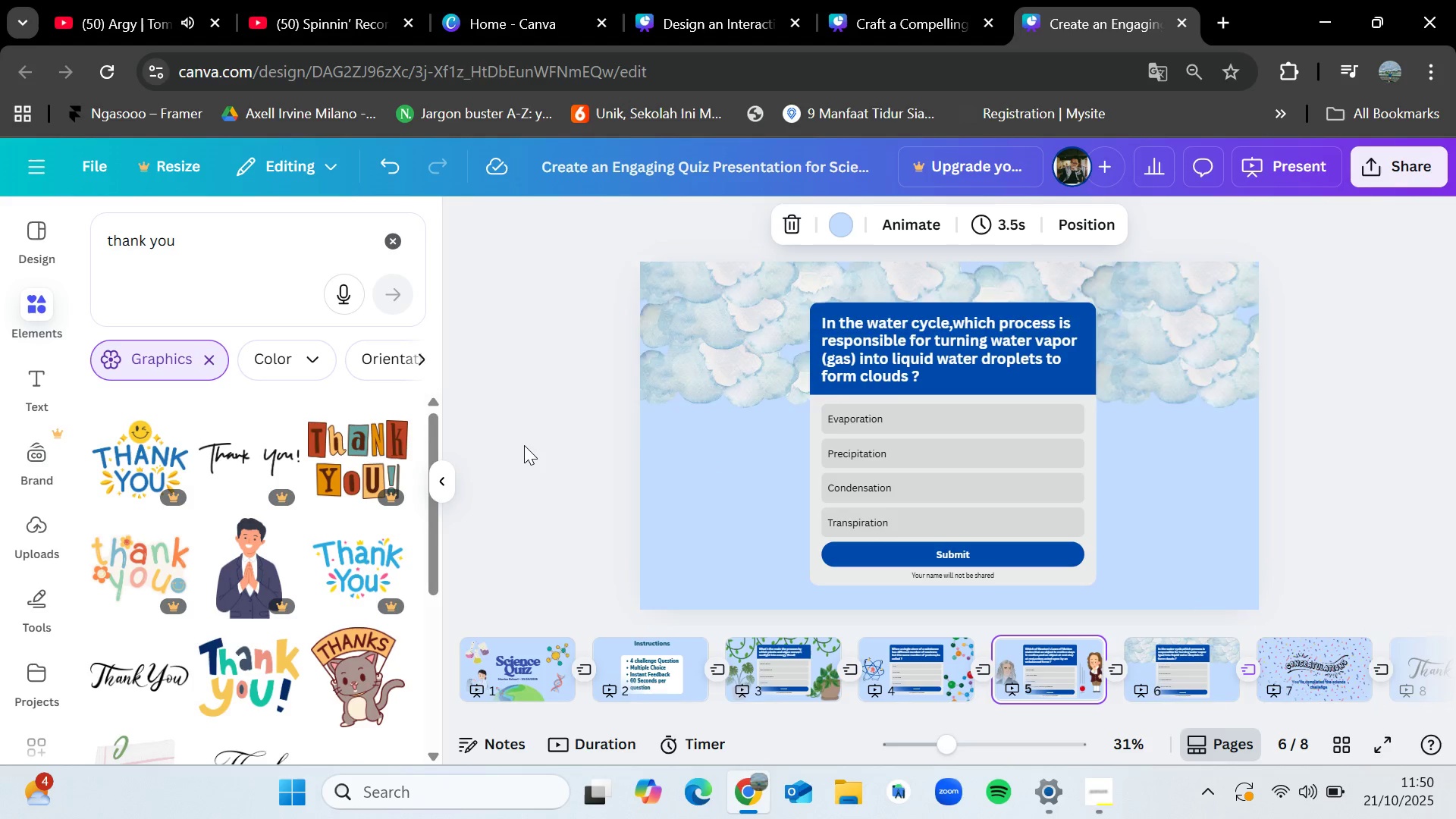 
key(ArrowLeft)
 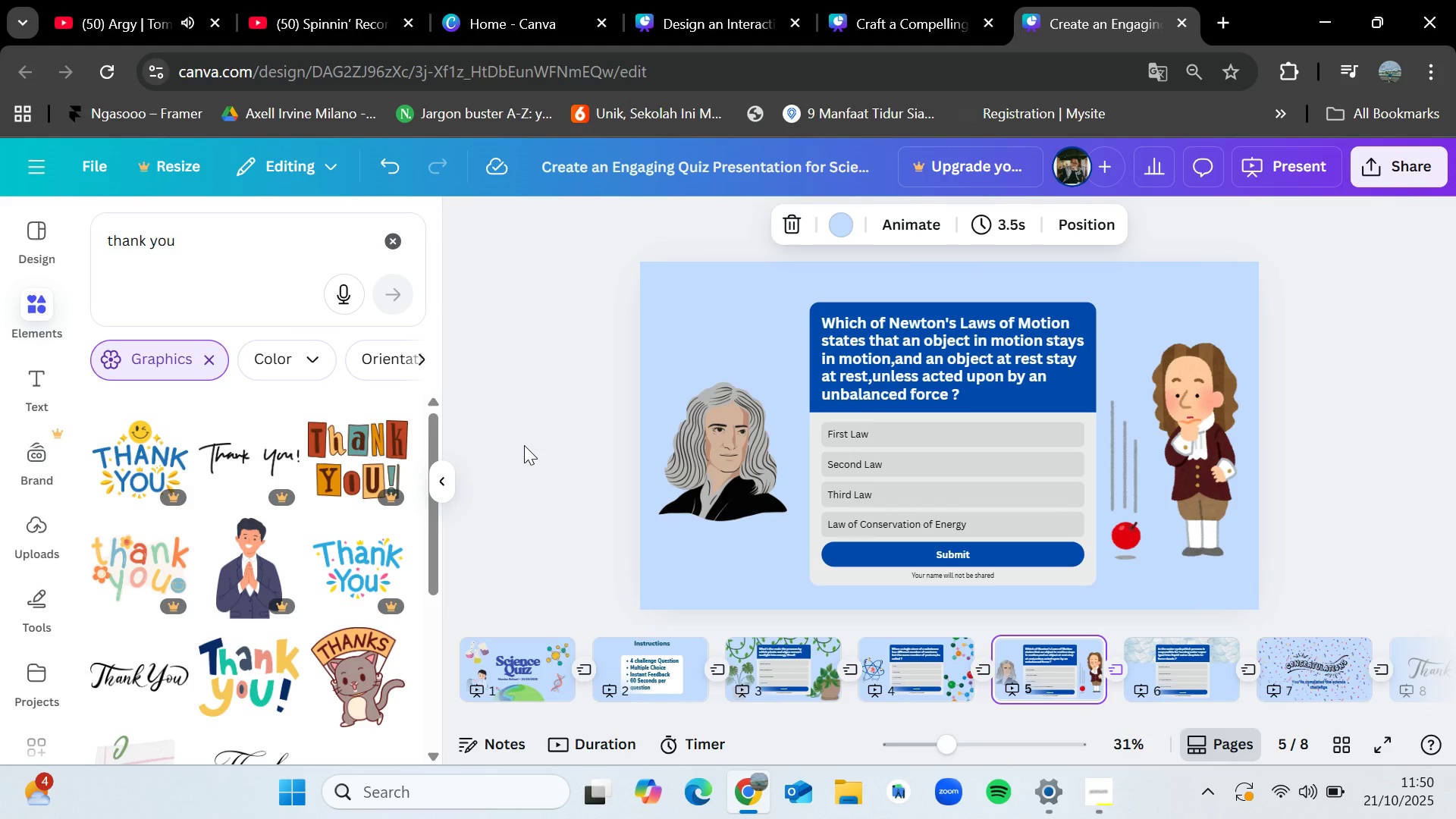 
wait(10.92)
 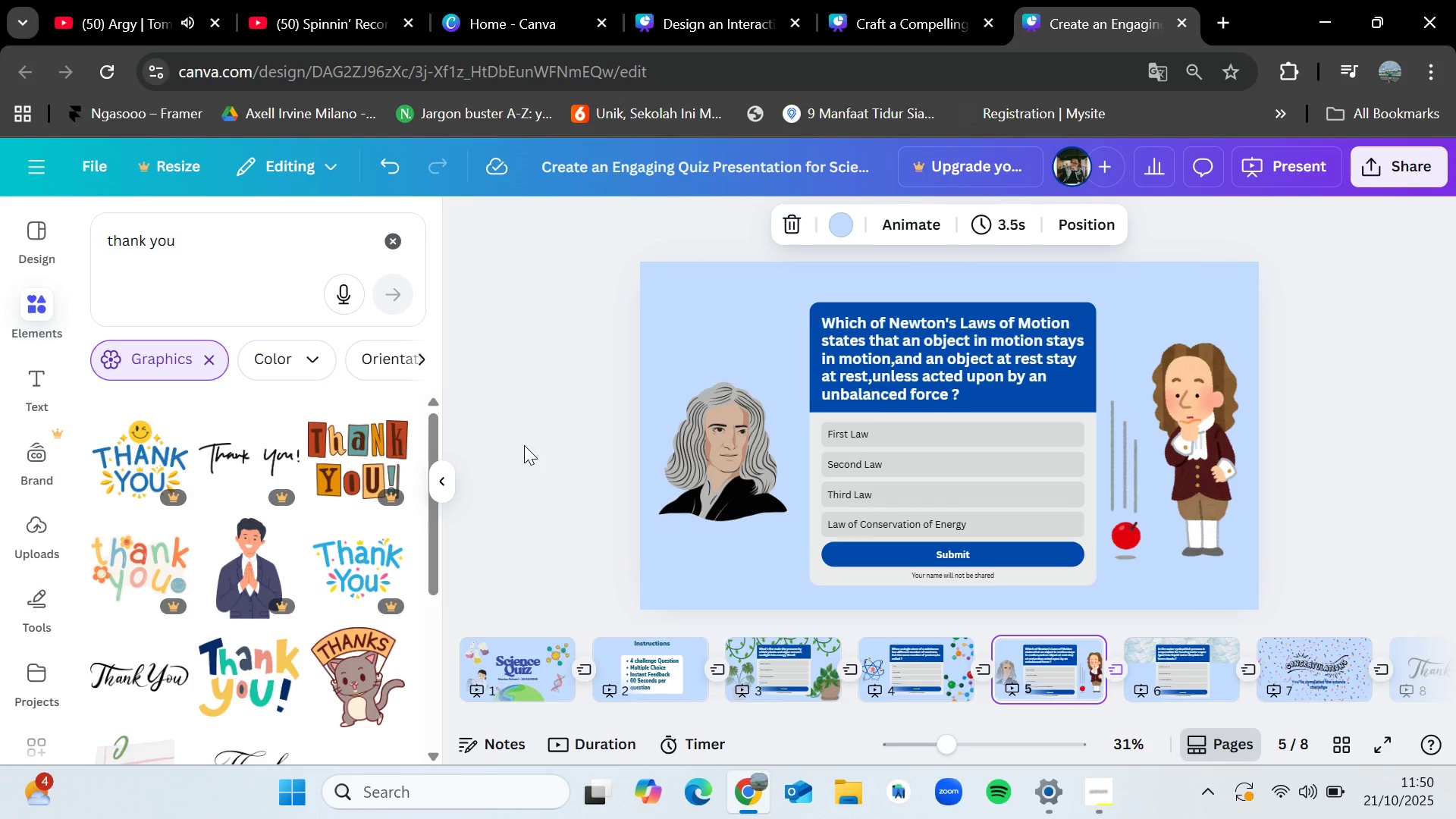 
key(ArrowLeft)
 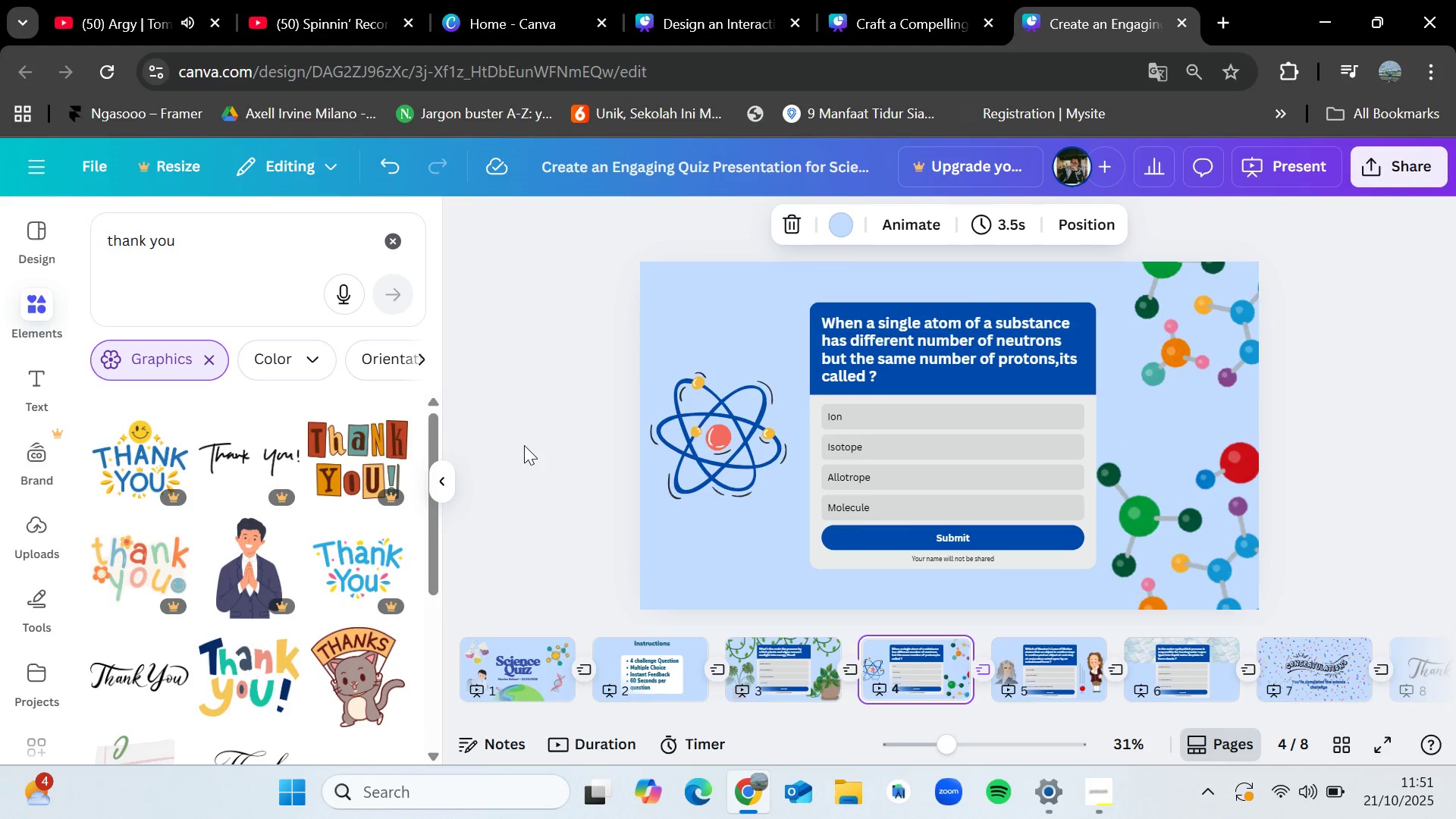 
key(ArrowLeft)
 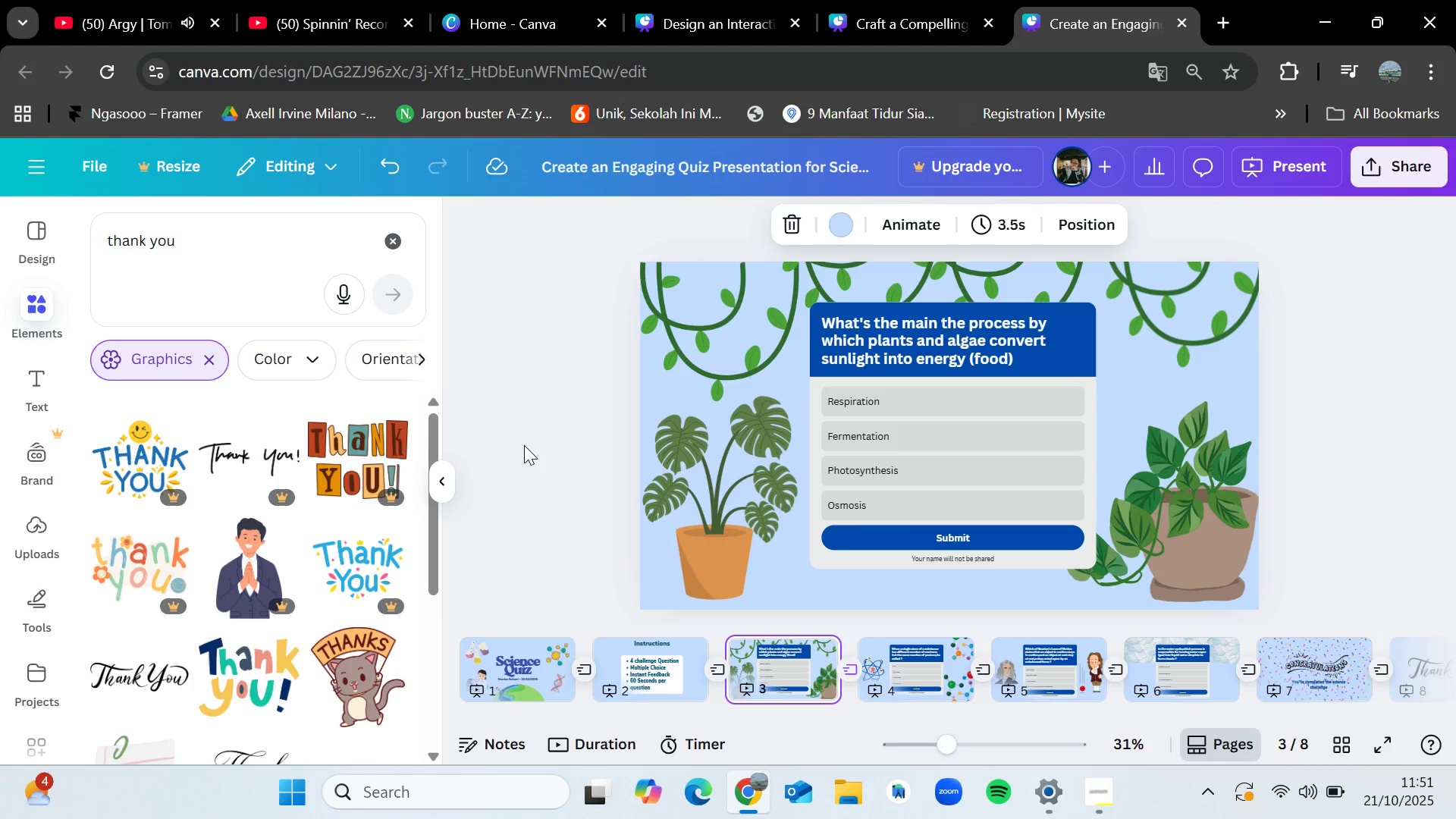 
key(ArrowRight)
 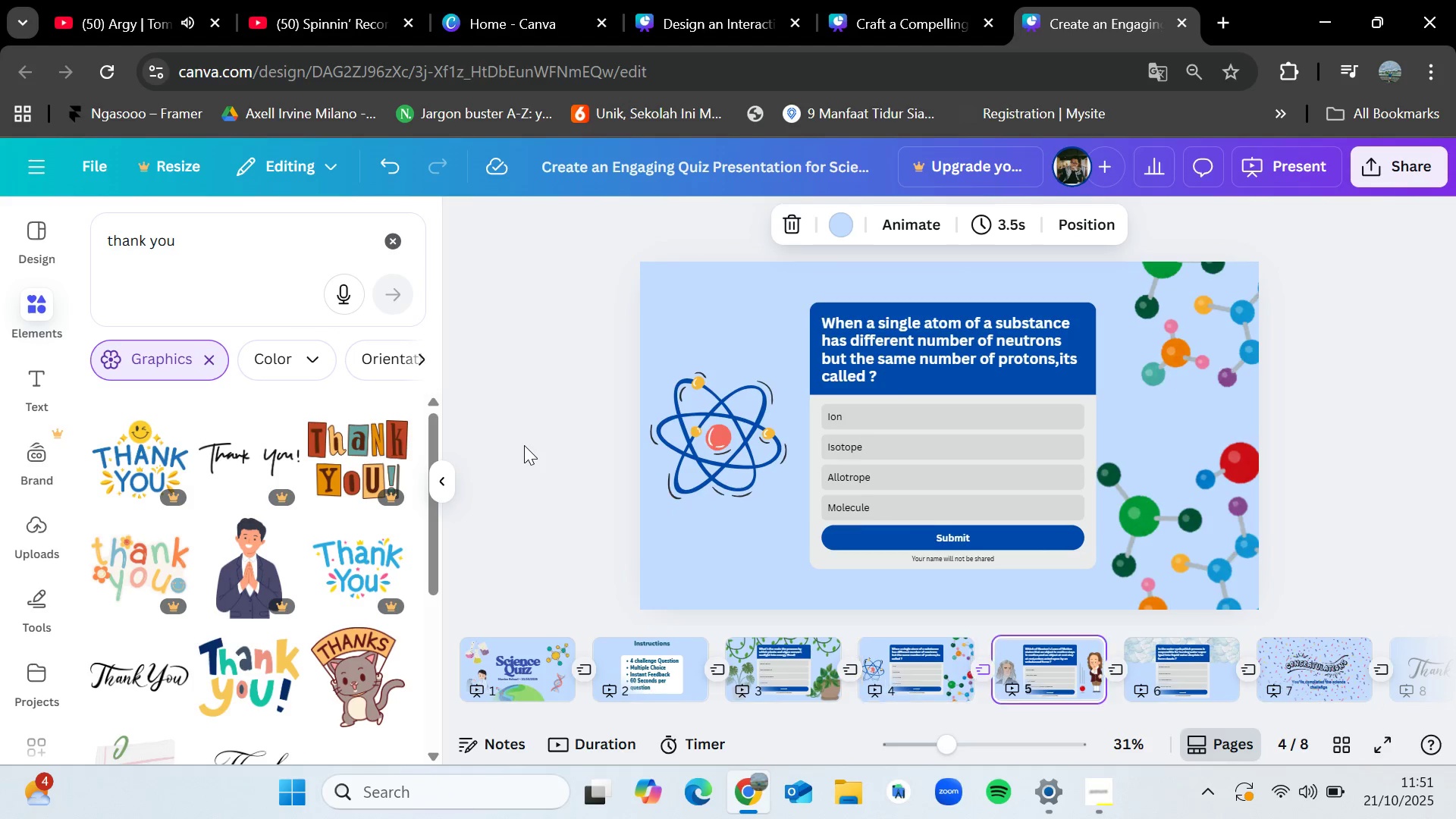 
key(ArrowRight)
 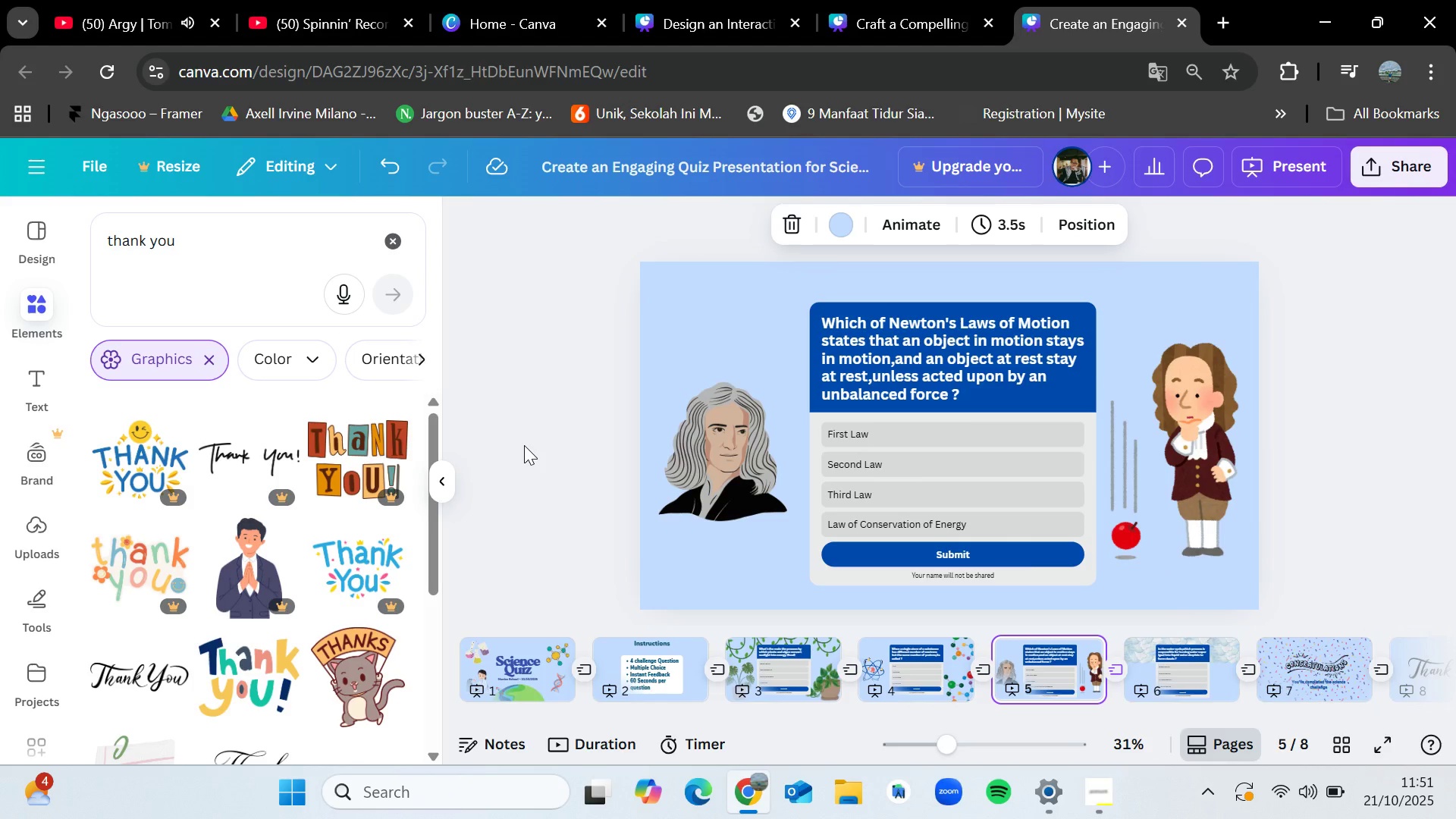 
key(ArrowLeft)
 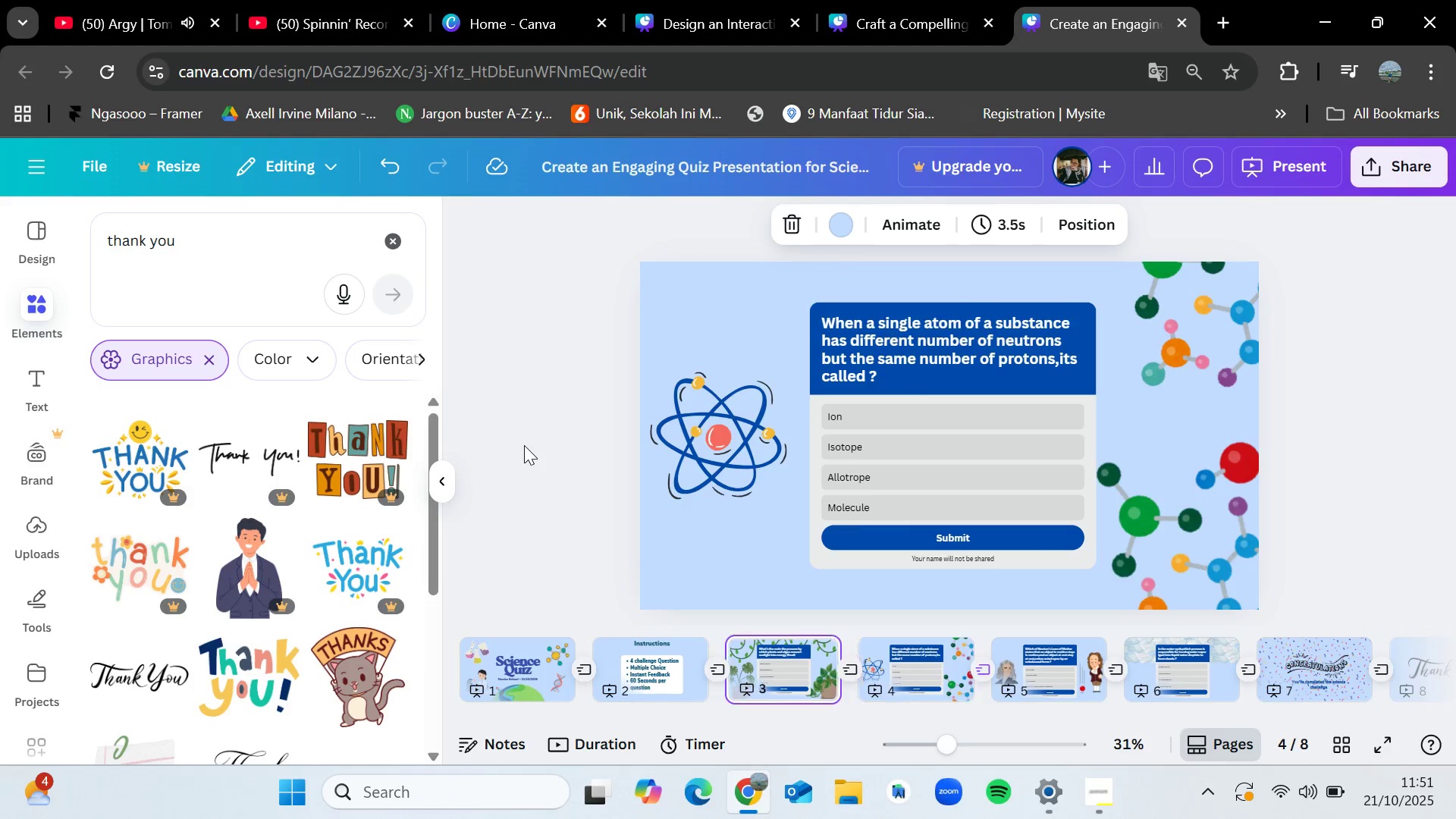 
key(ArrowLeft)
 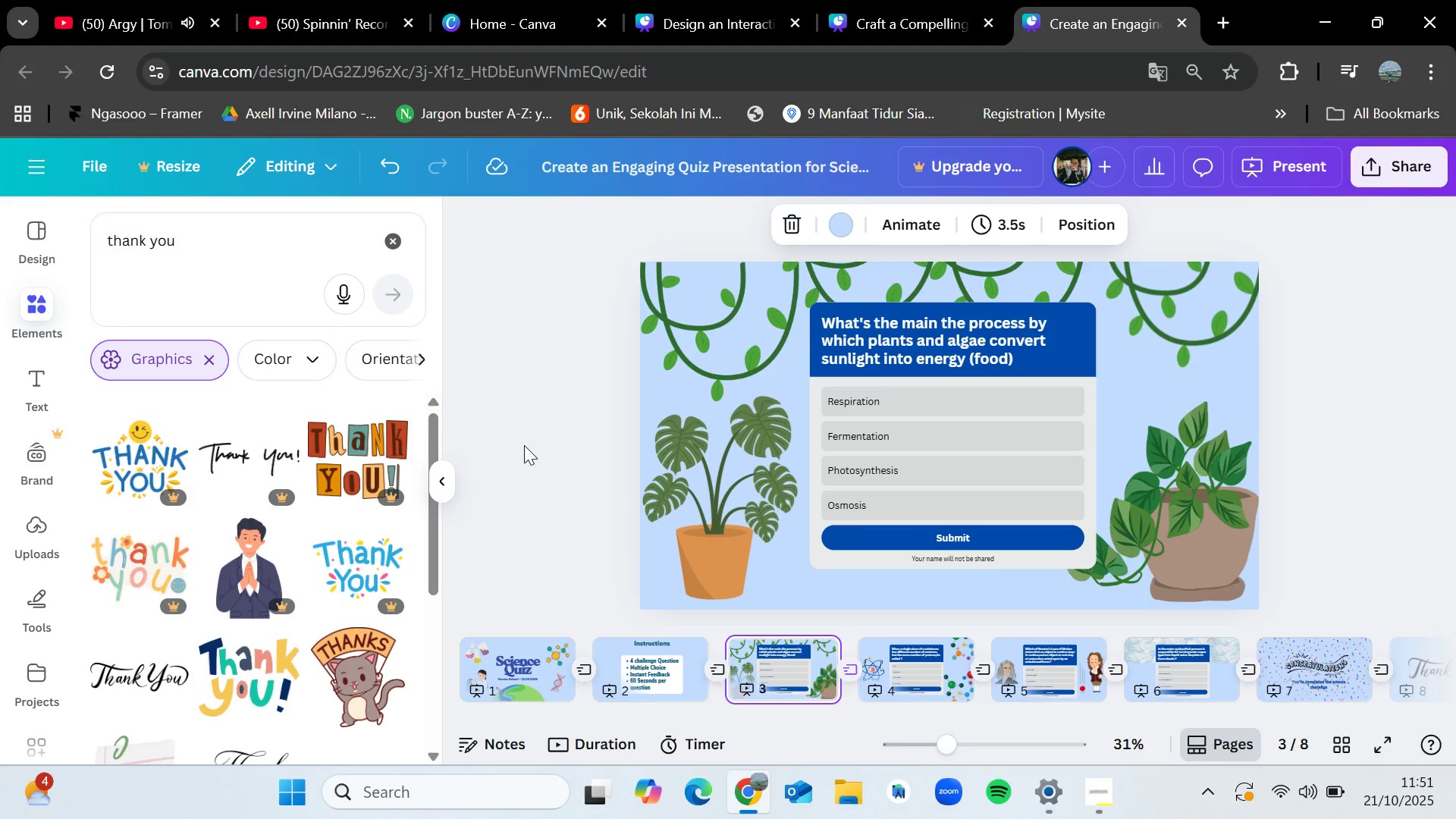 
key(ArrowLeft)
 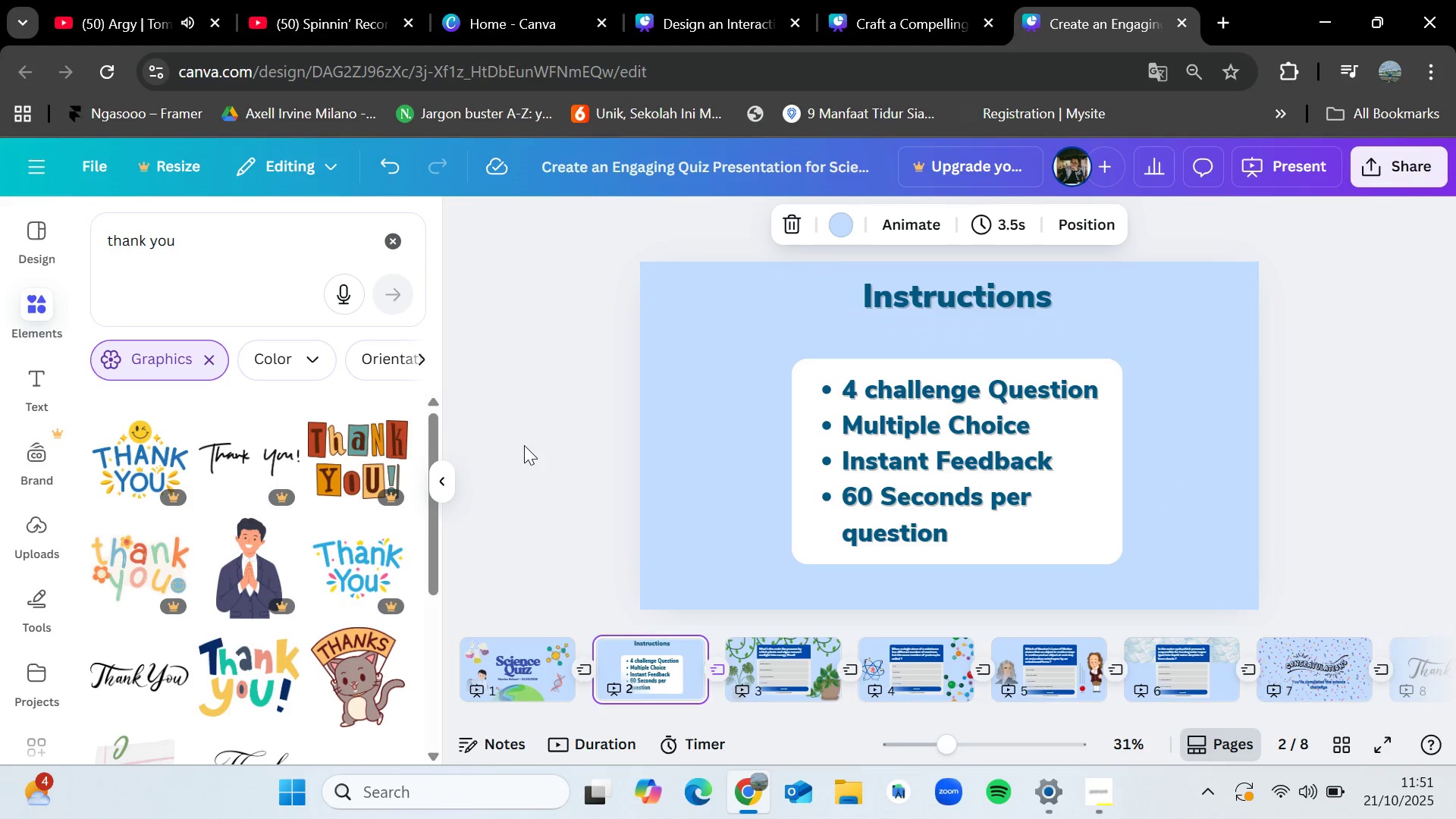 
key(ArrowRight)
 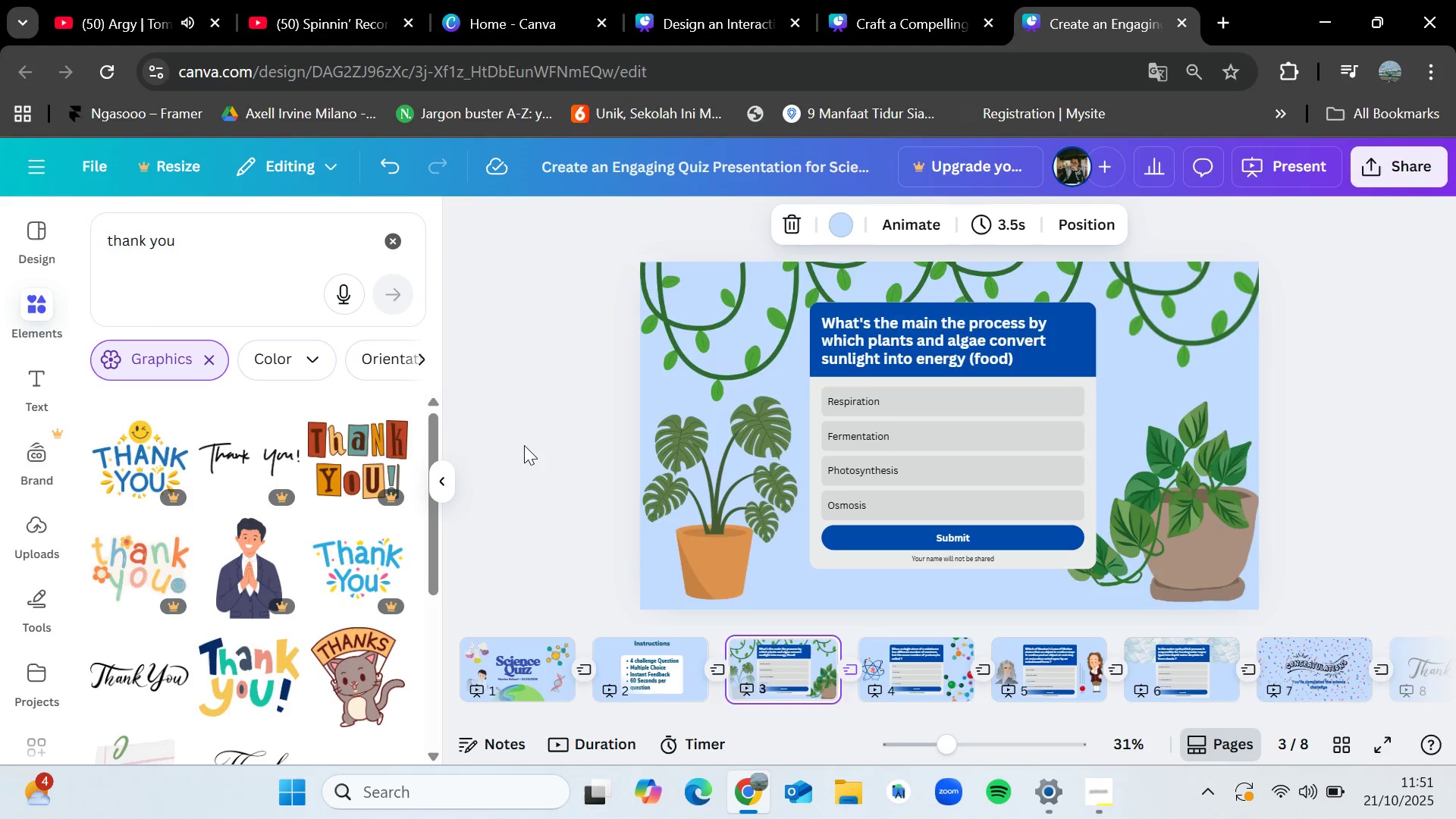 
key(ArrowRight)
 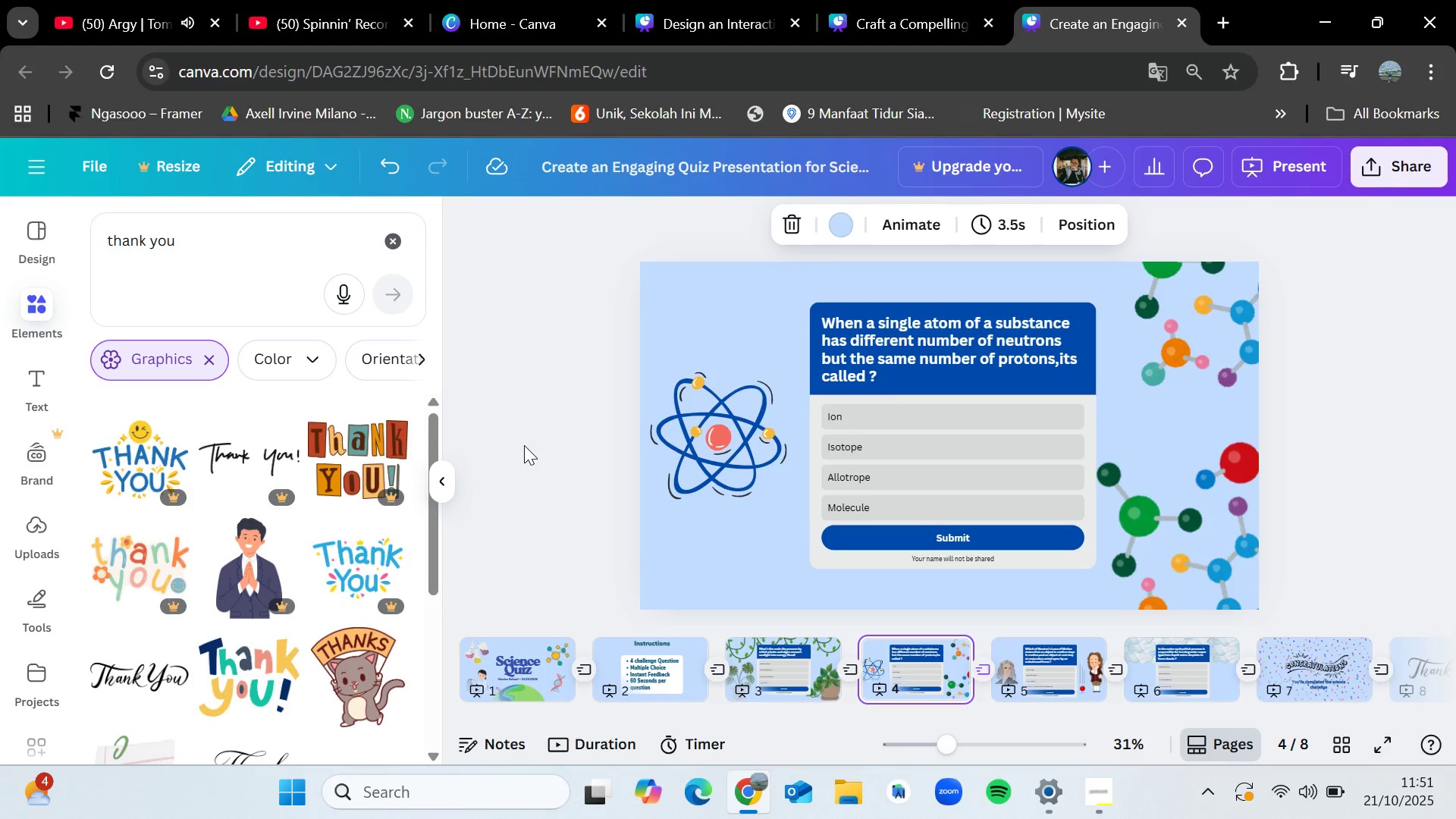 
key(ArrowRight)
 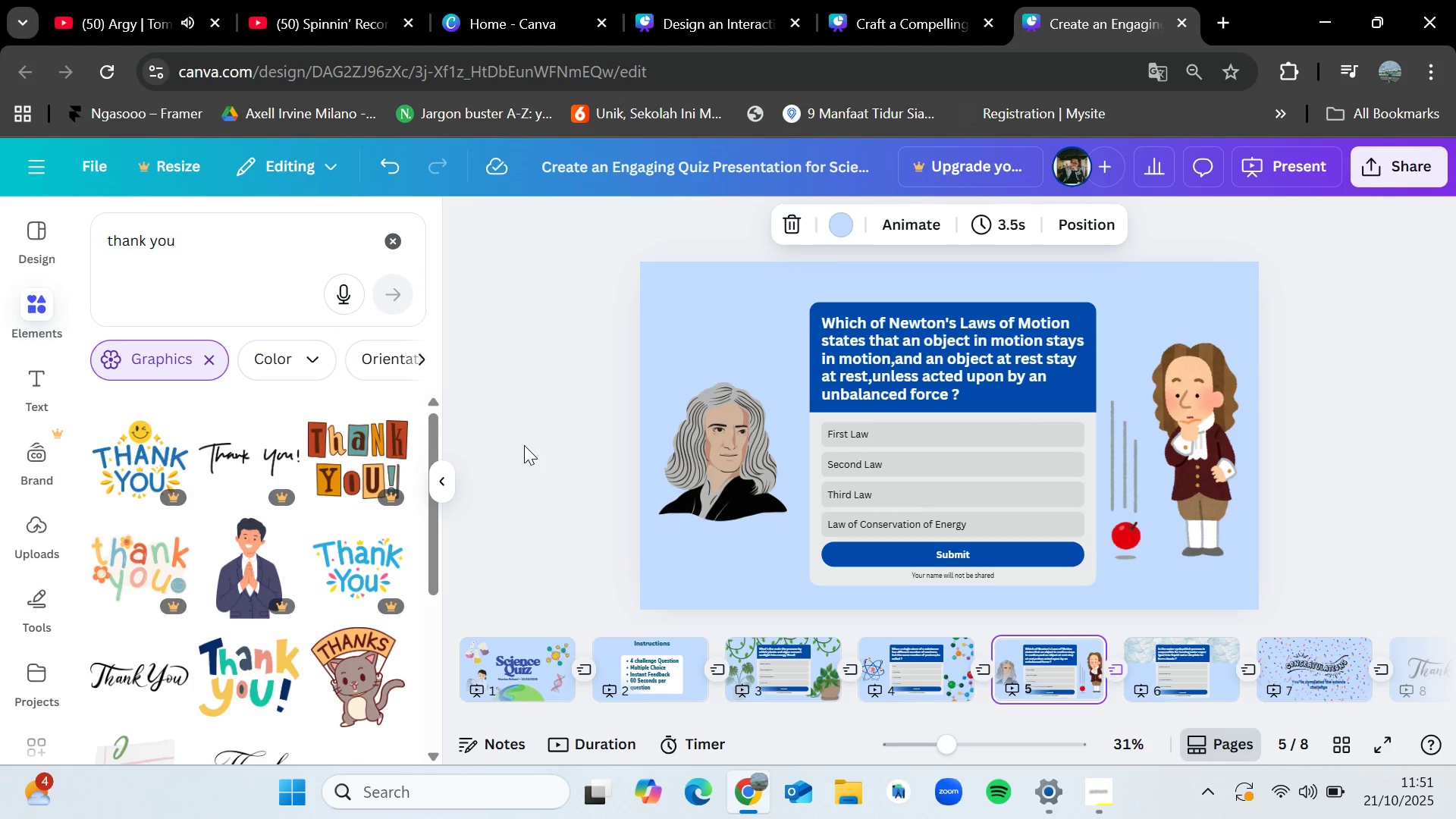 
key(ArrowRight)
 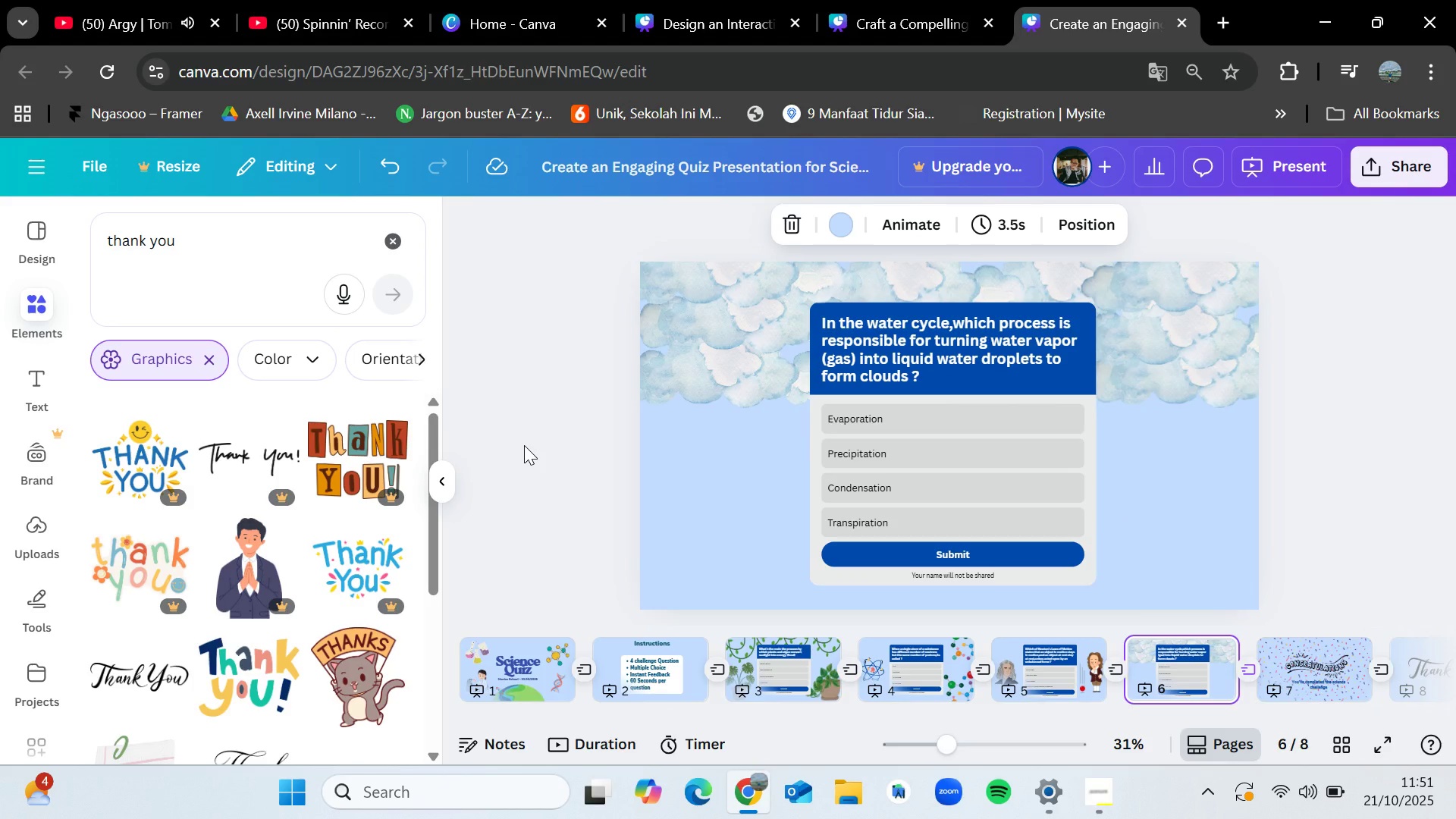 
key(ArrowLeft)
 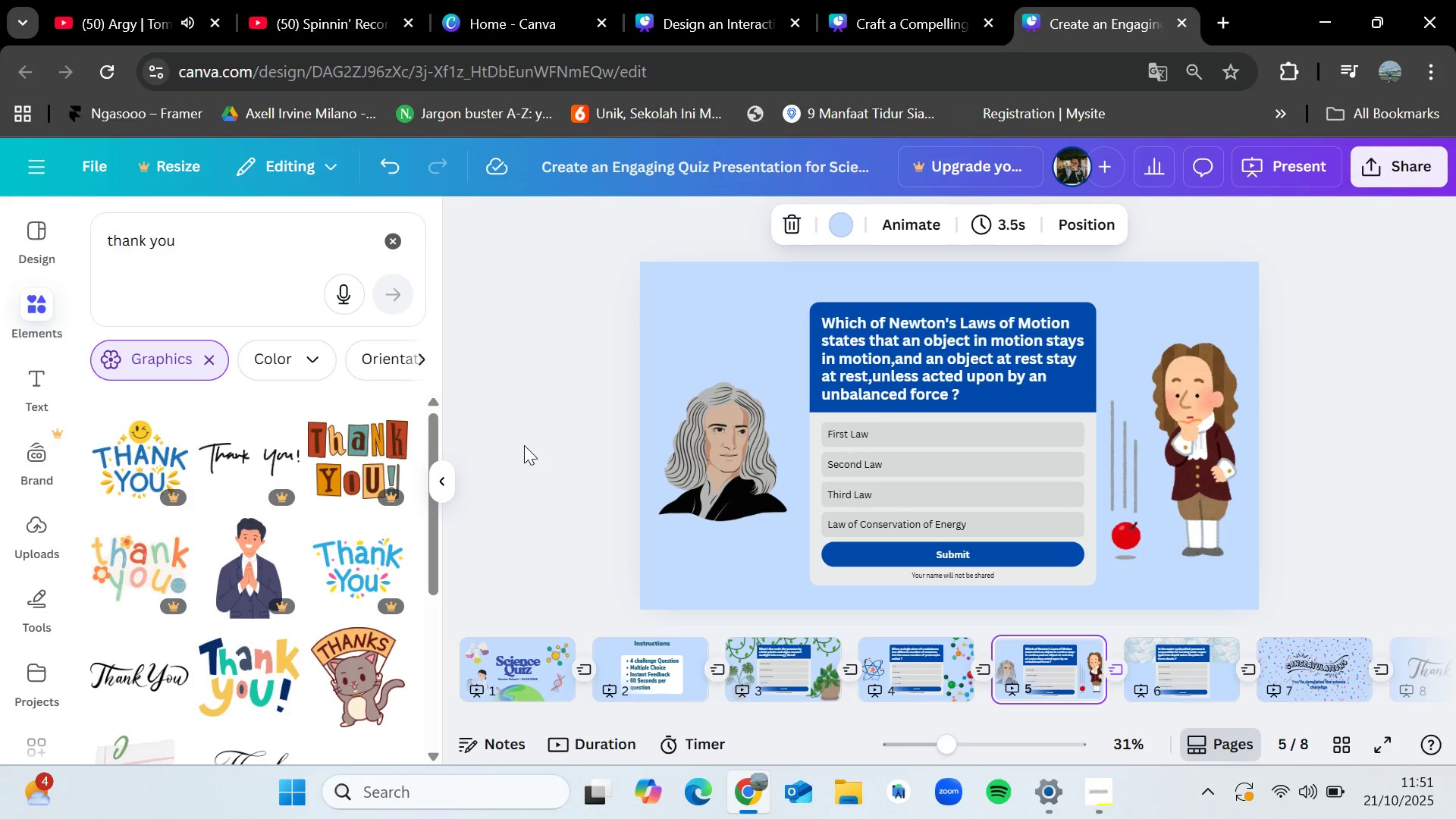 
wait(33.66)
 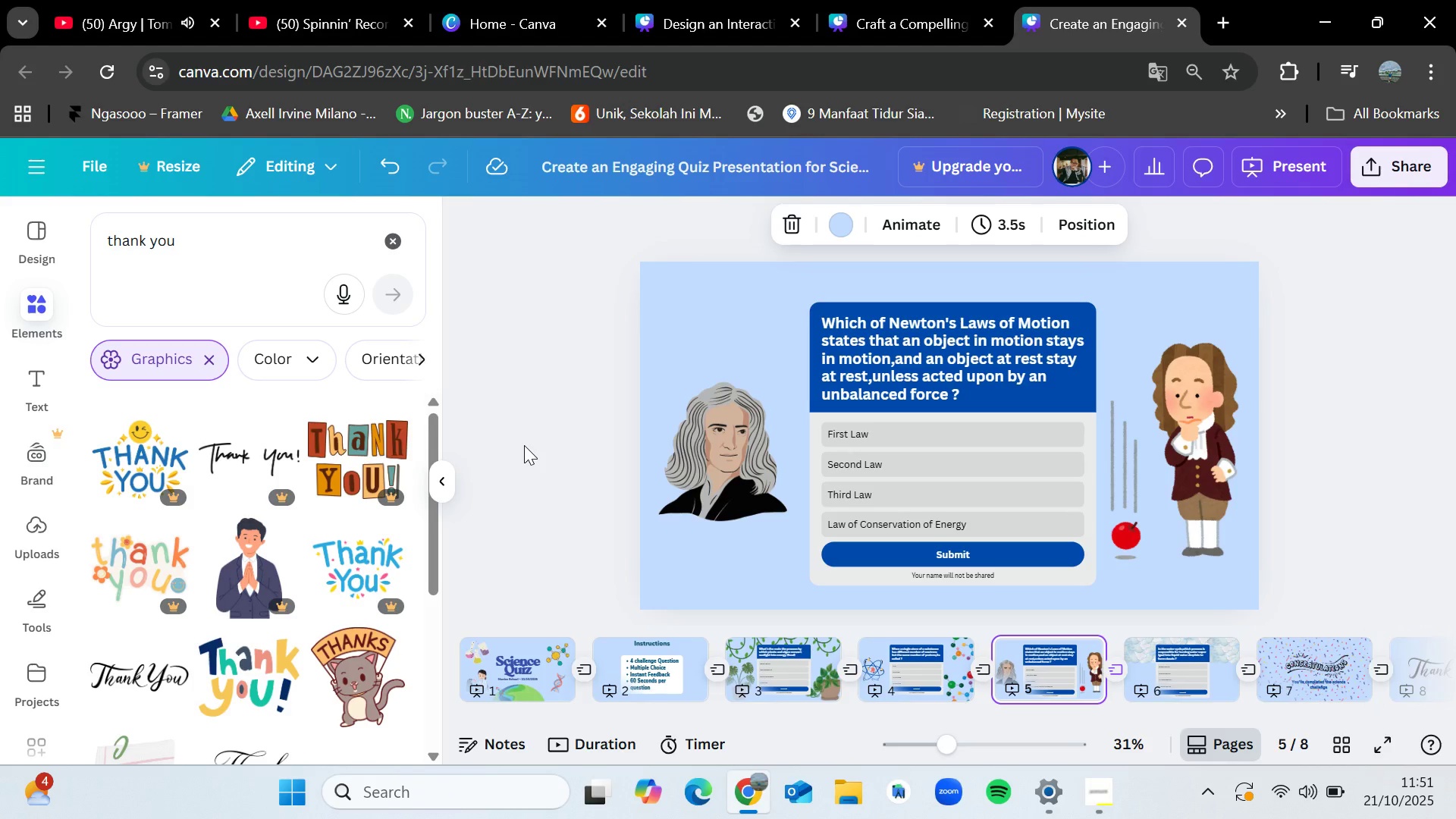 
key(ArrowRight)
 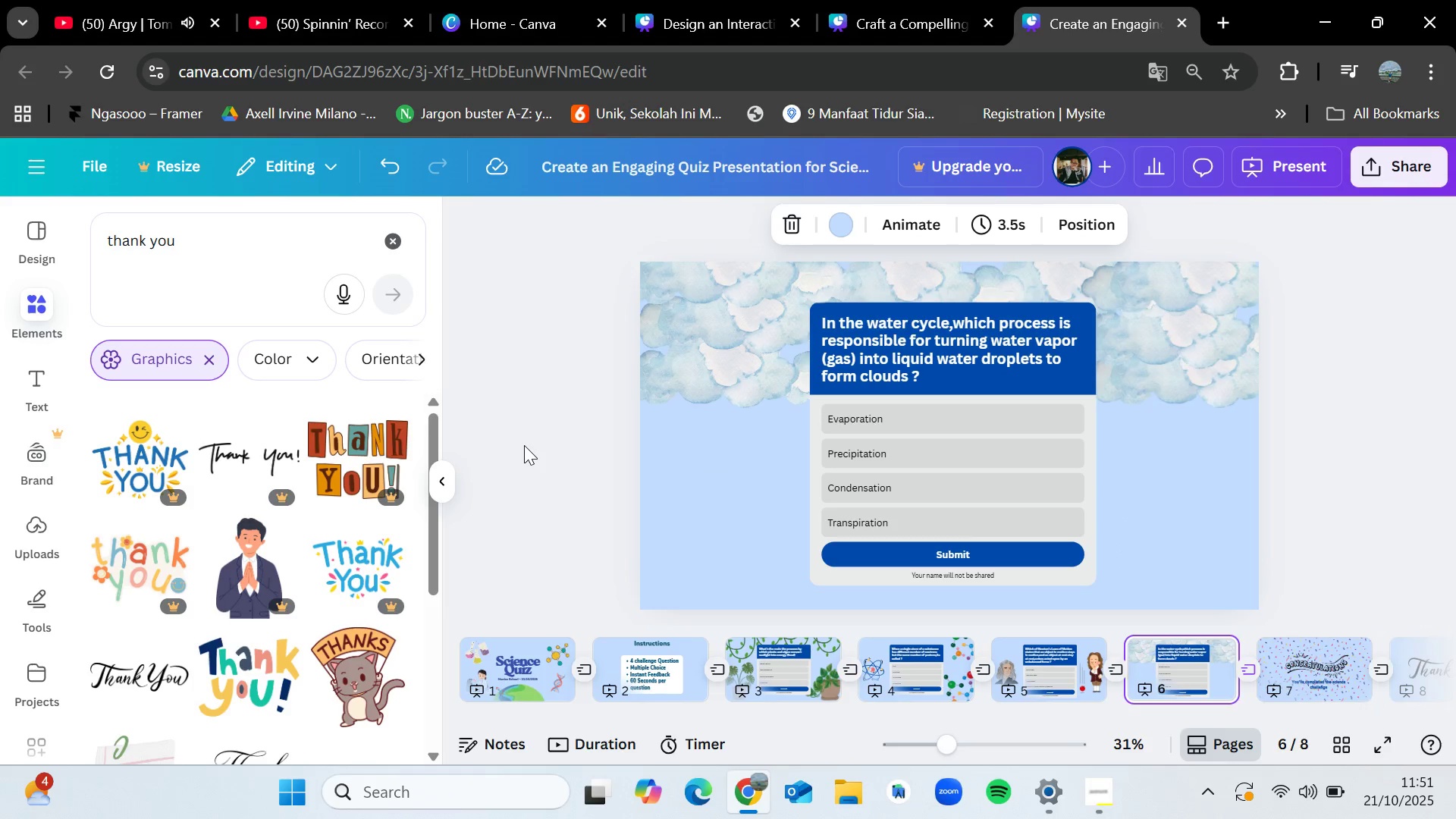 
key(ArrowRight)
 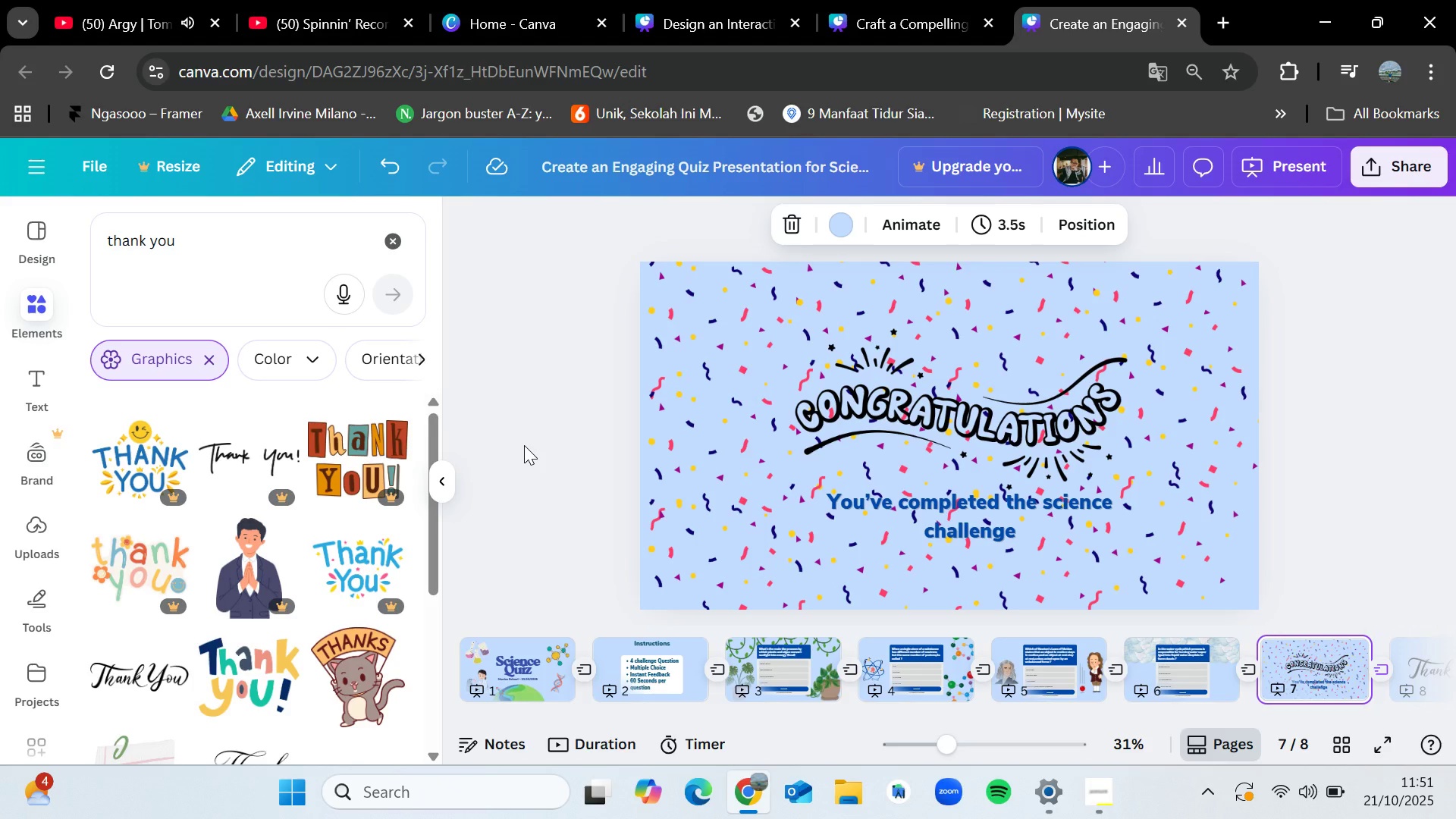 
wait(17.53)
 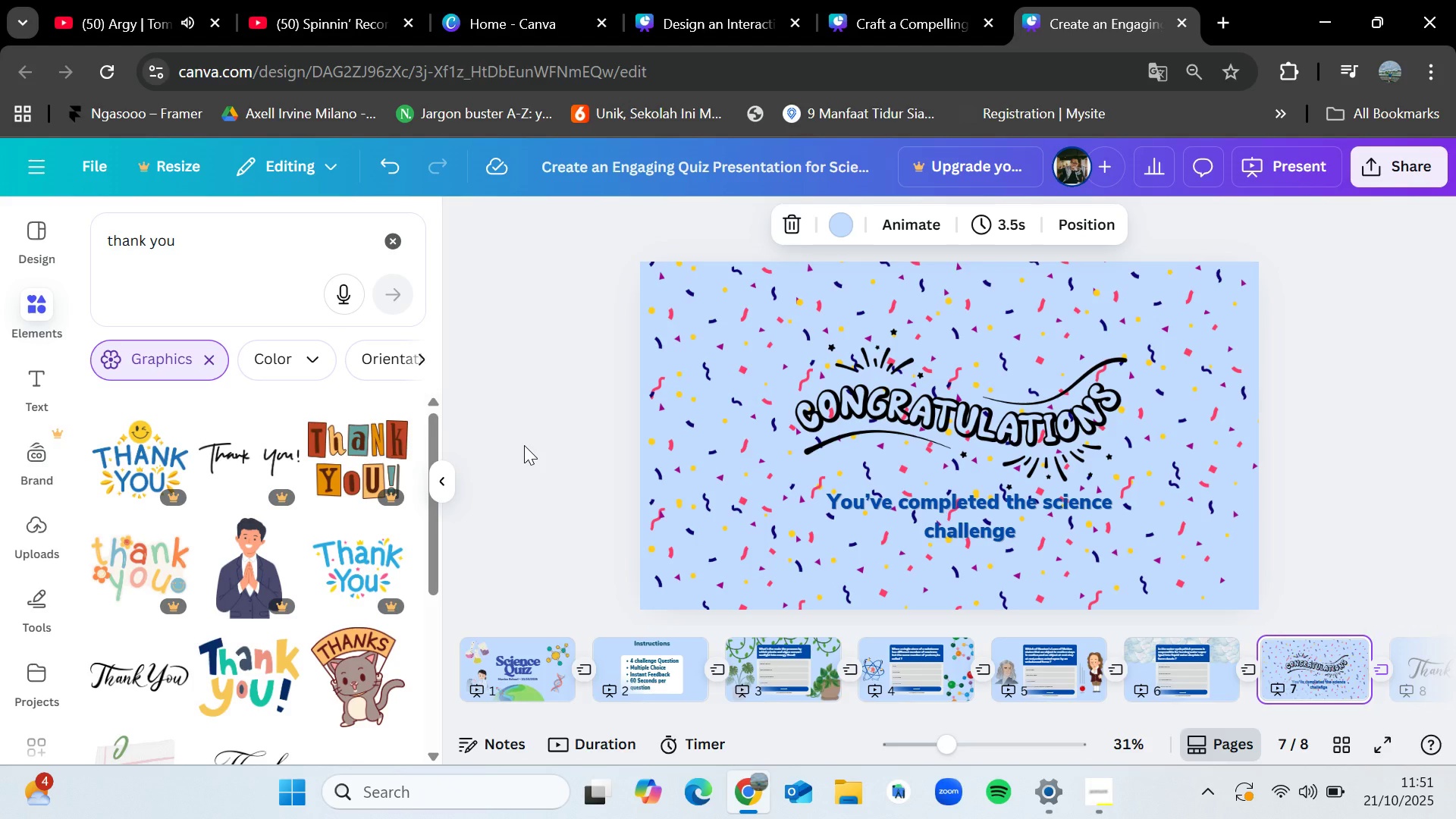 
key(ArrowRight)
 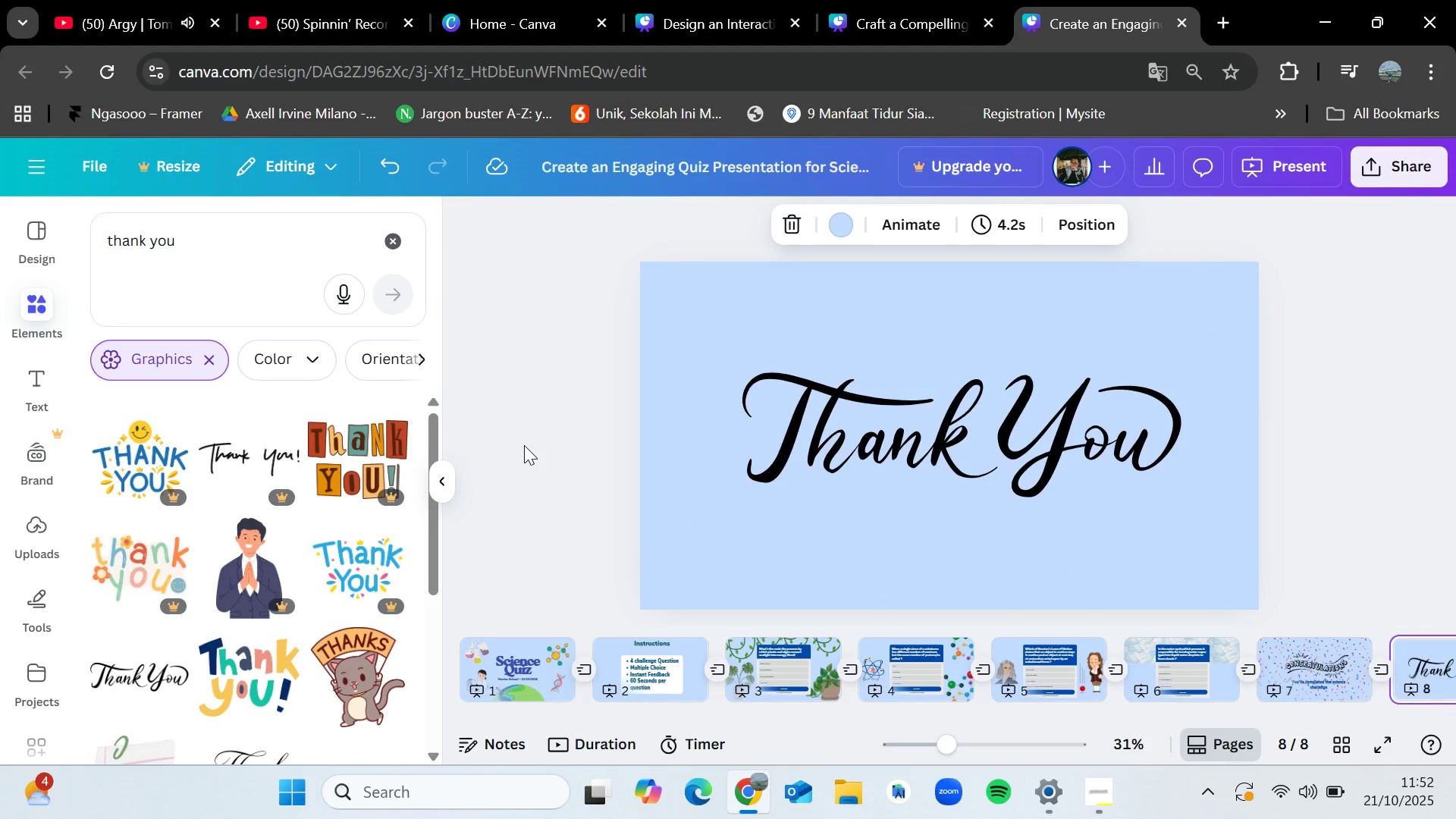 
key(ArrowLeft)
 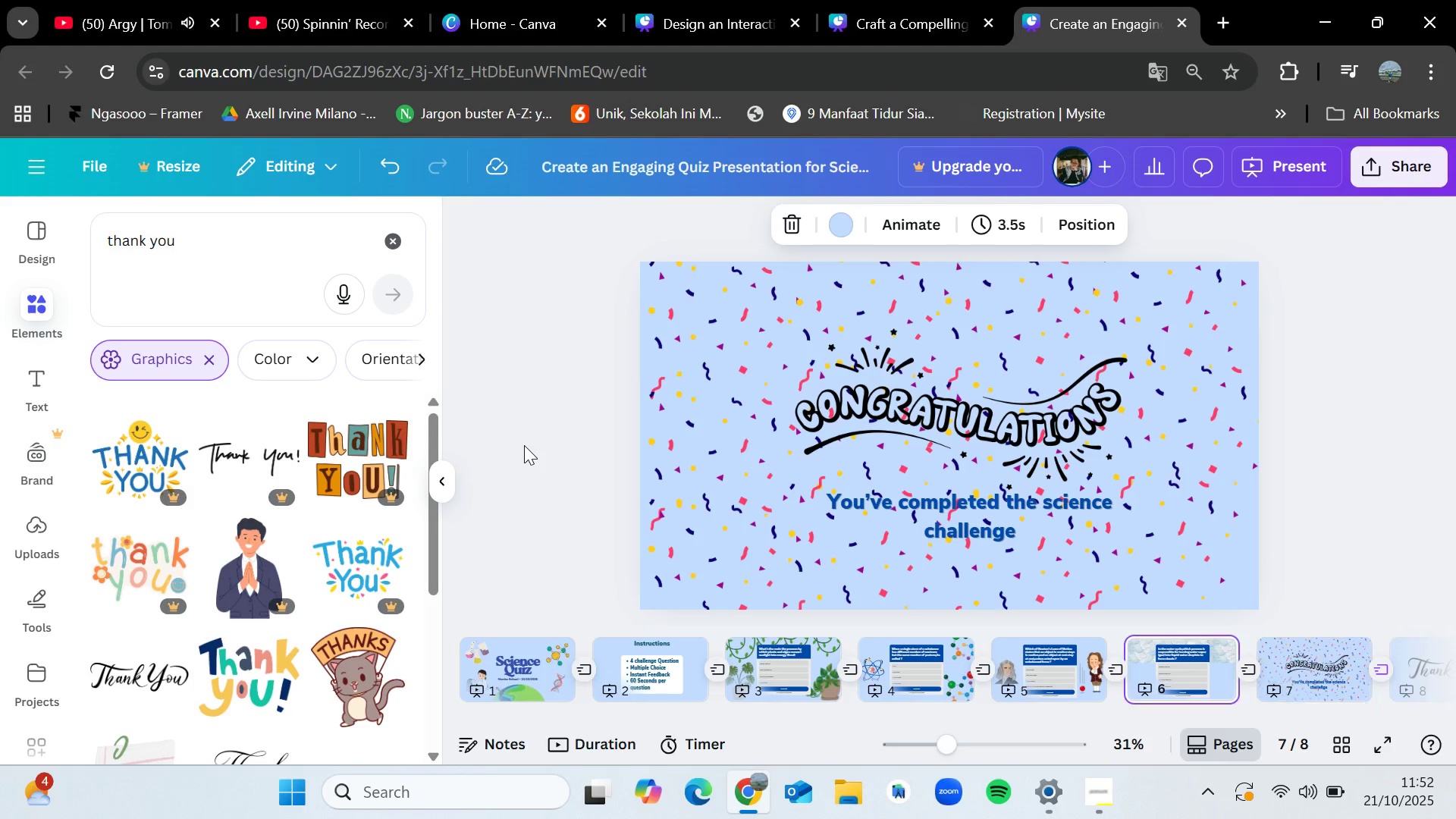 
key(ArrowLeft)
 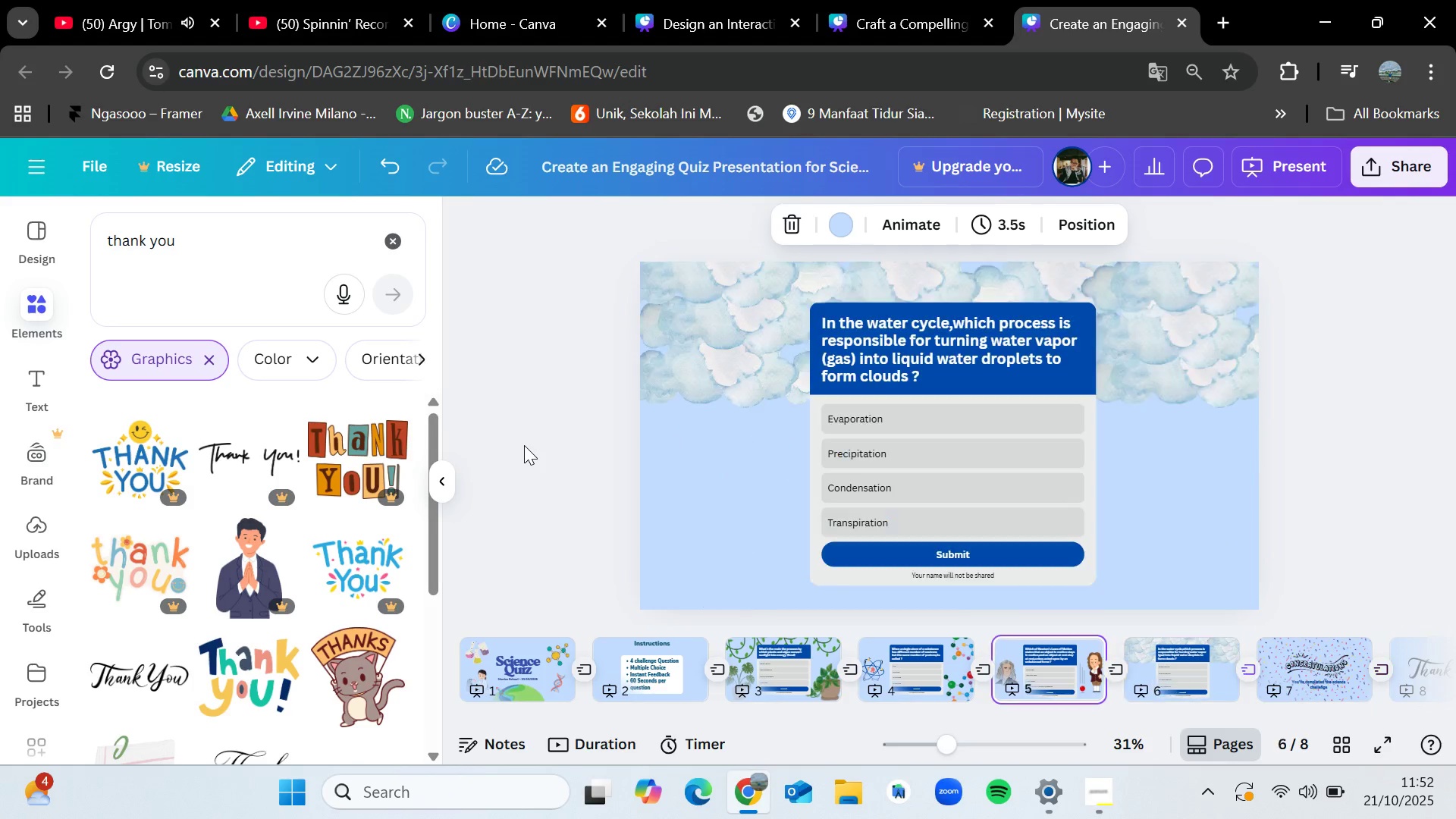 
key(ArrowLeft)
 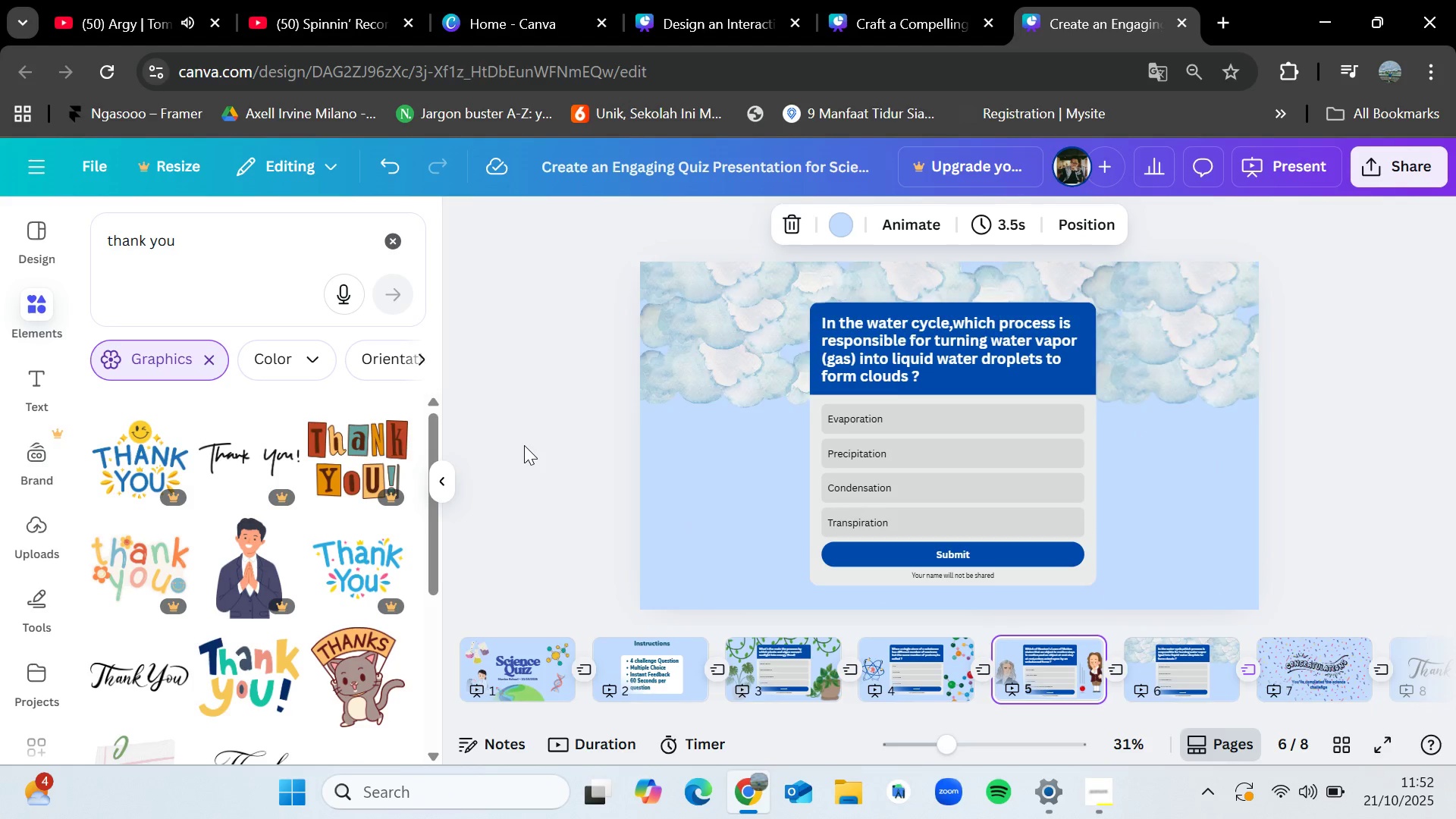 
key(ArrowLeft)
 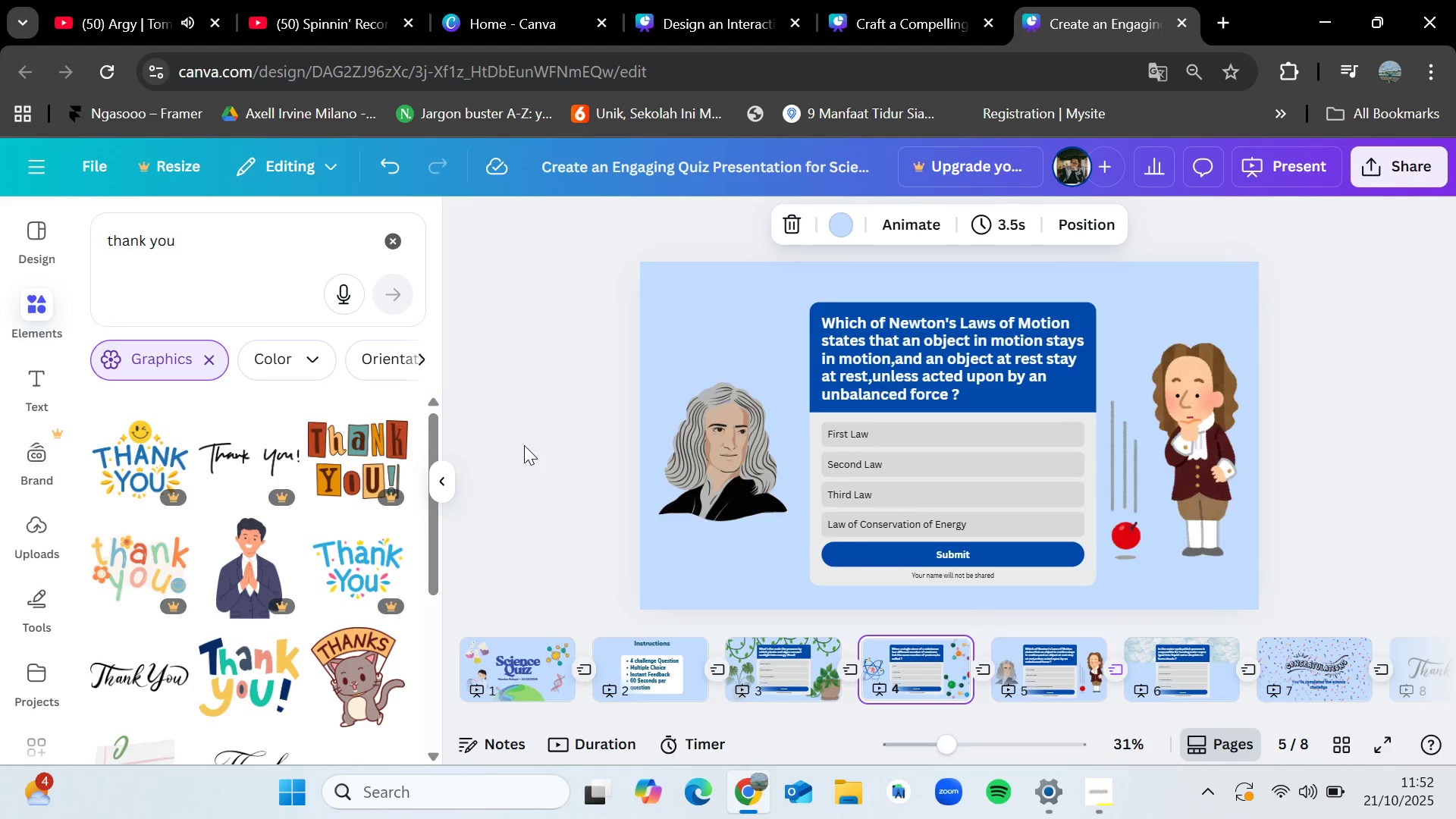 
key(ArrowLeft)